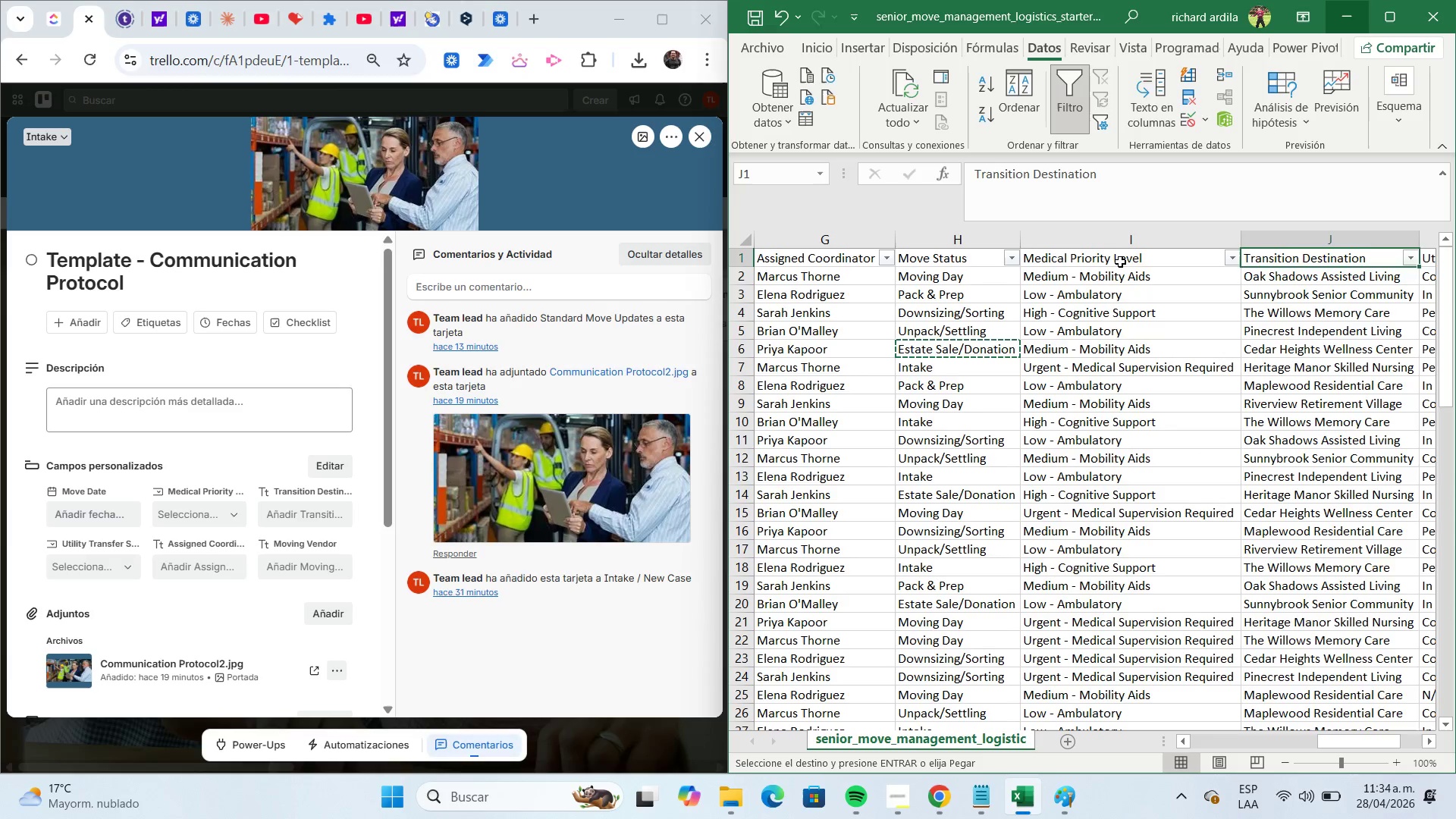 
key(ArrowRight)
 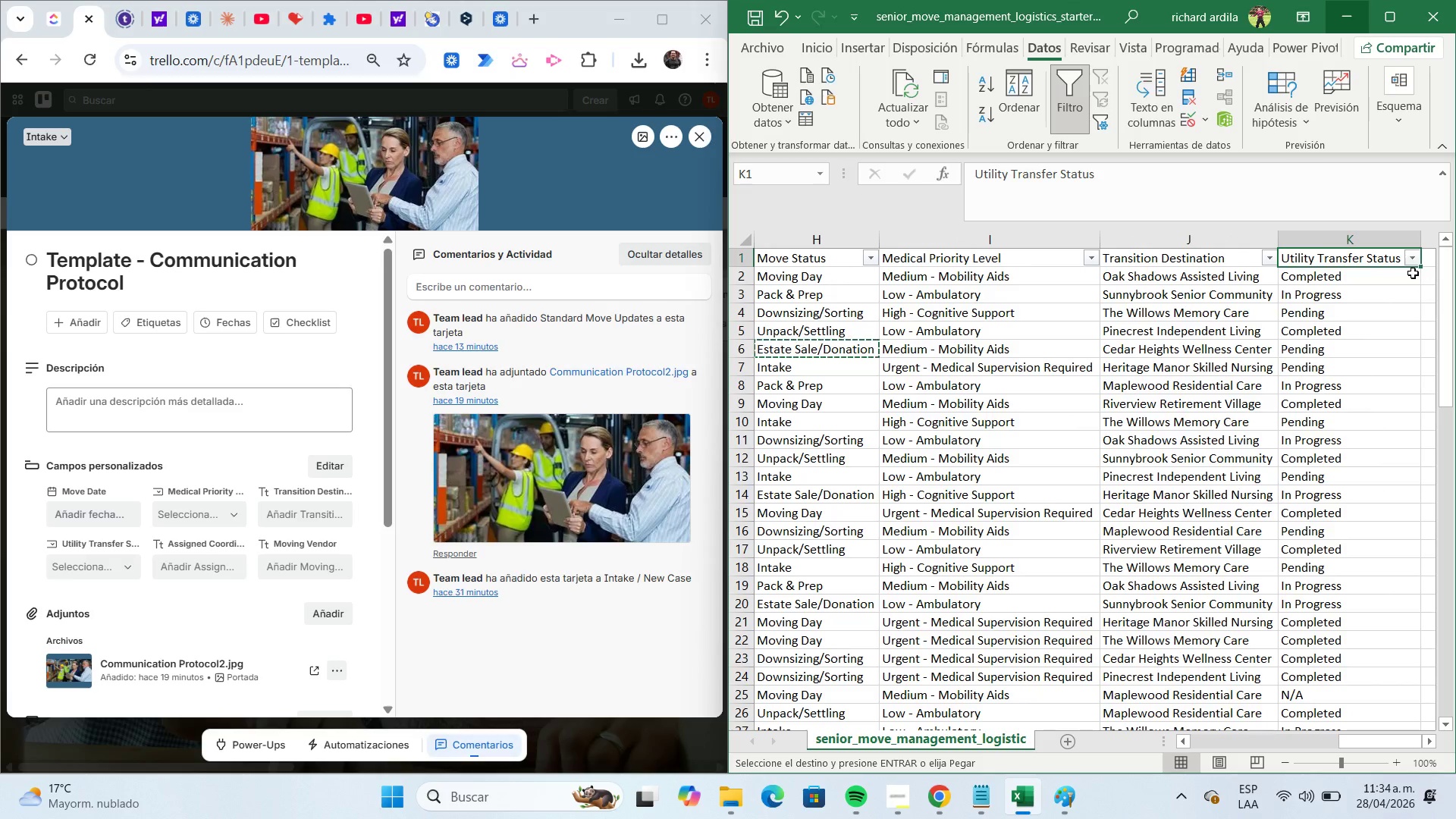 
left_click([1417, 257])
 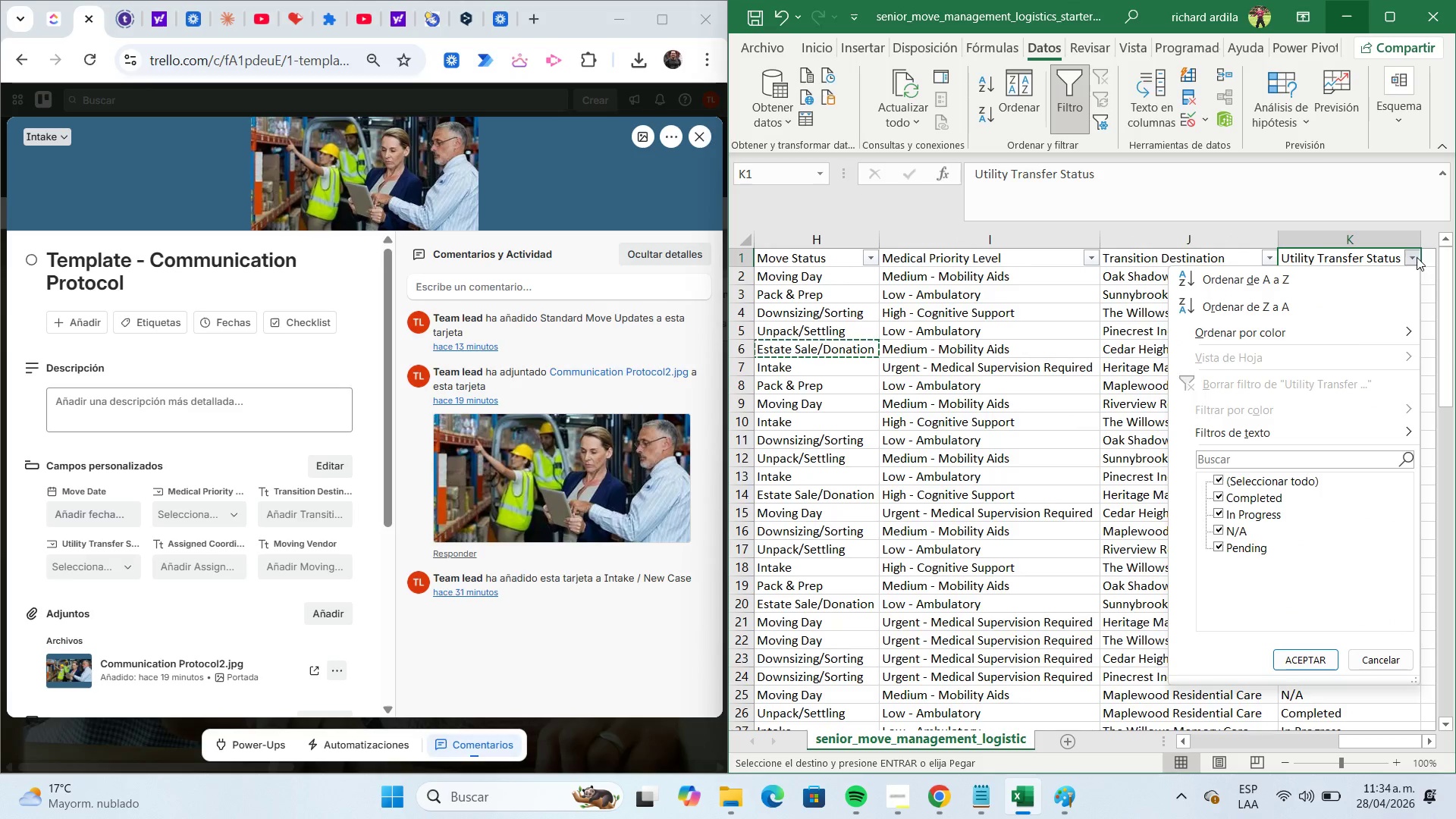 
wait(8.19)
 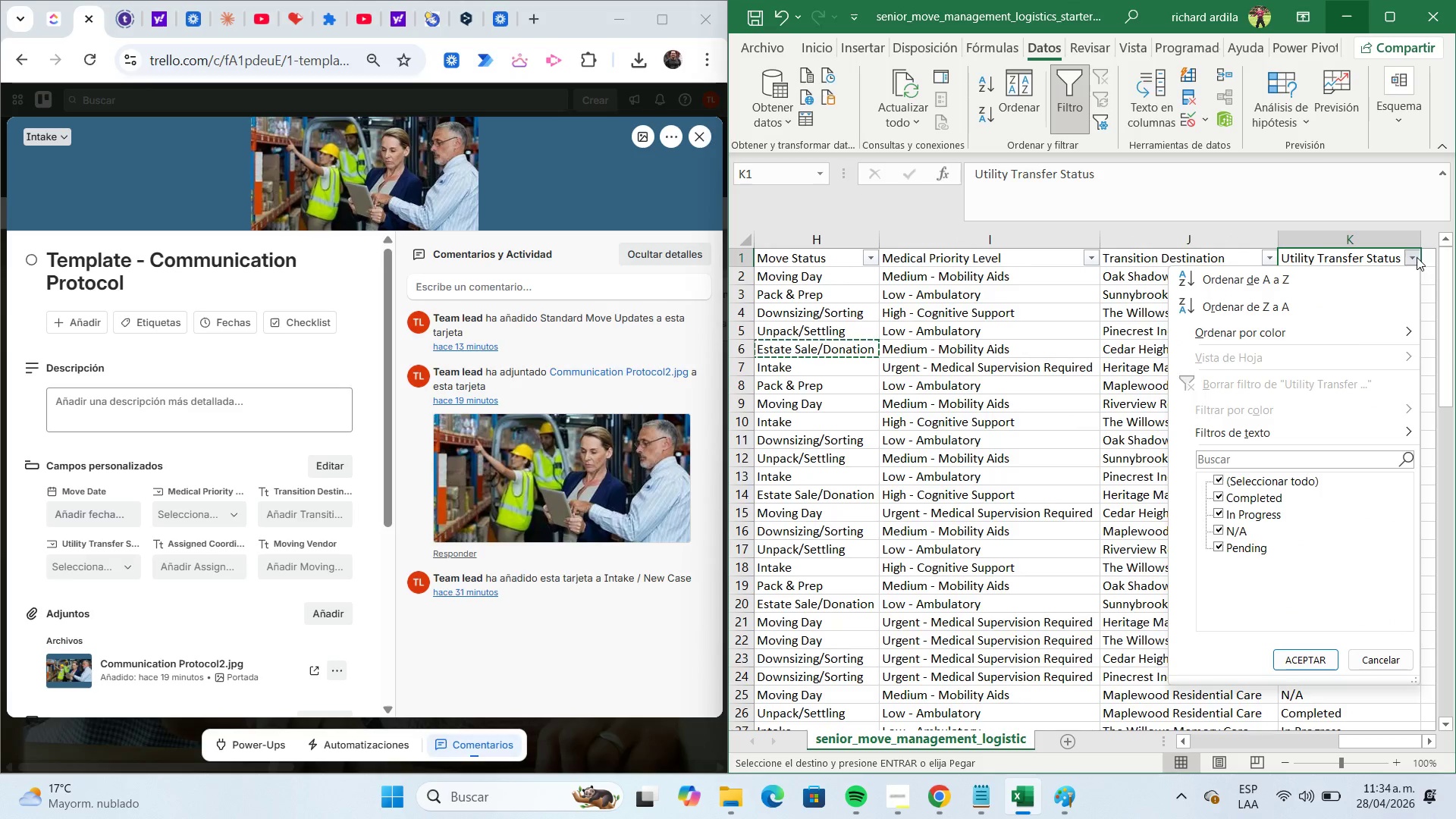 
left_click([1093, 416])
 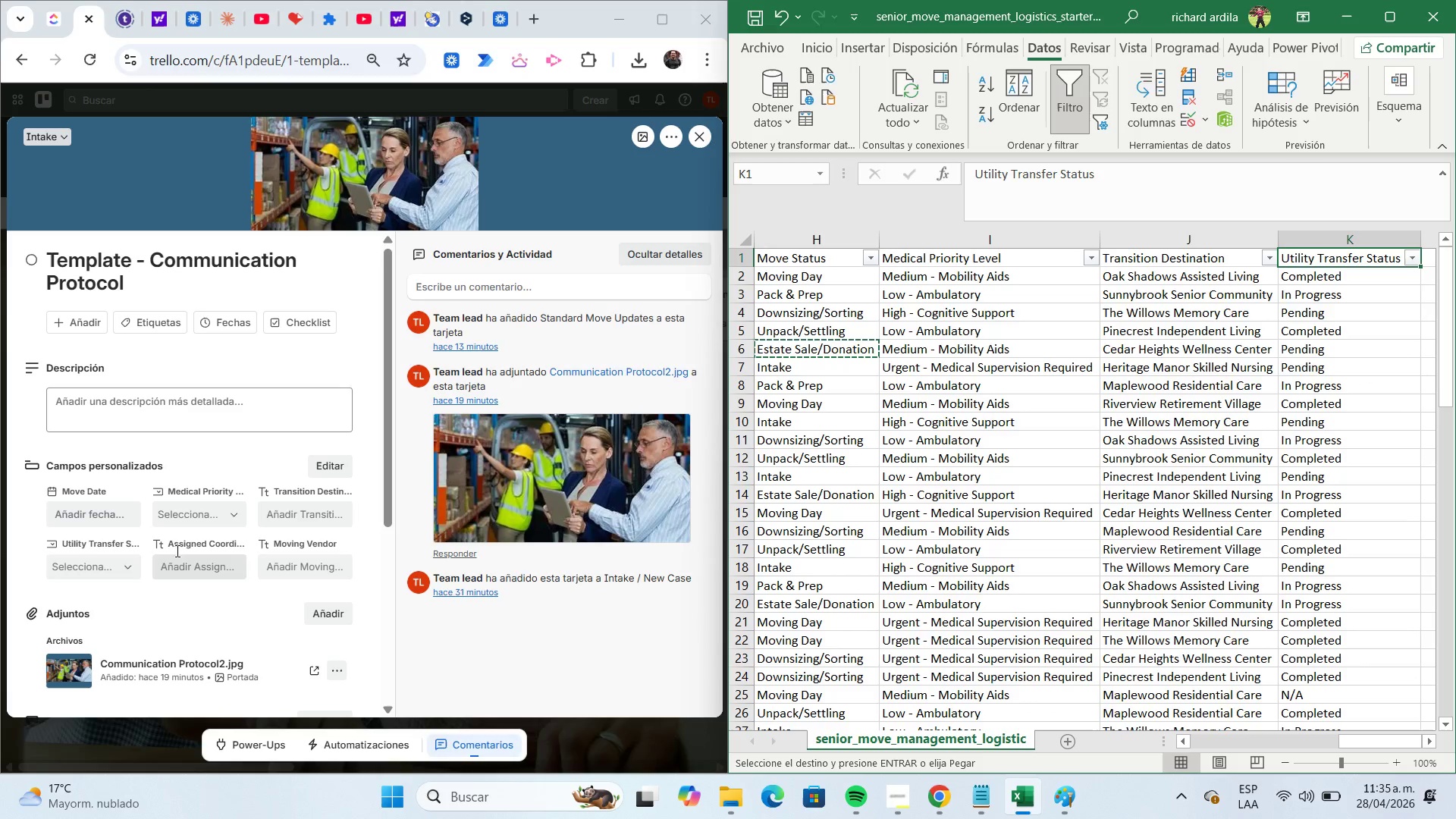 
left_click([105, 565])
 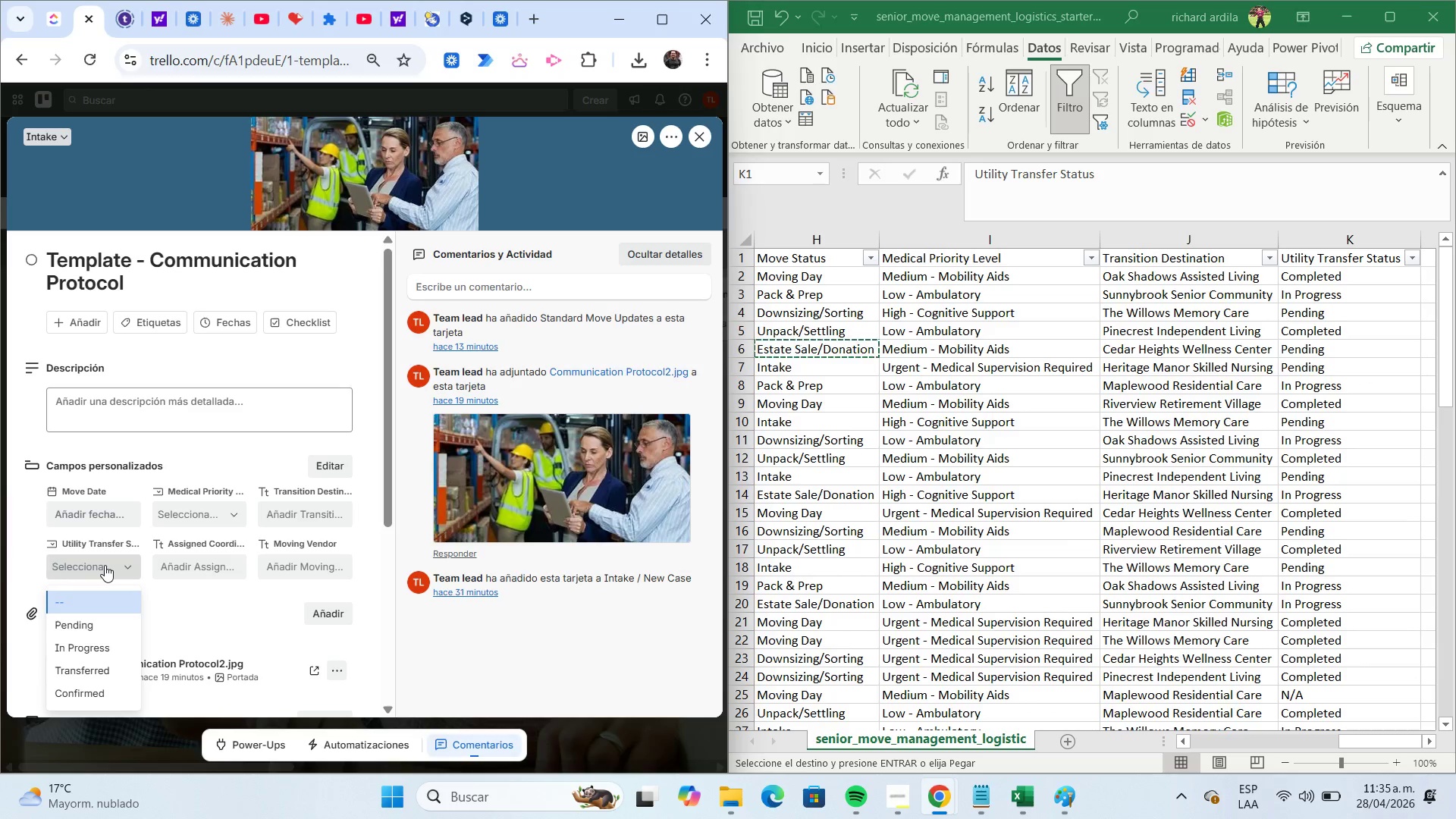 
wait(6.56)
 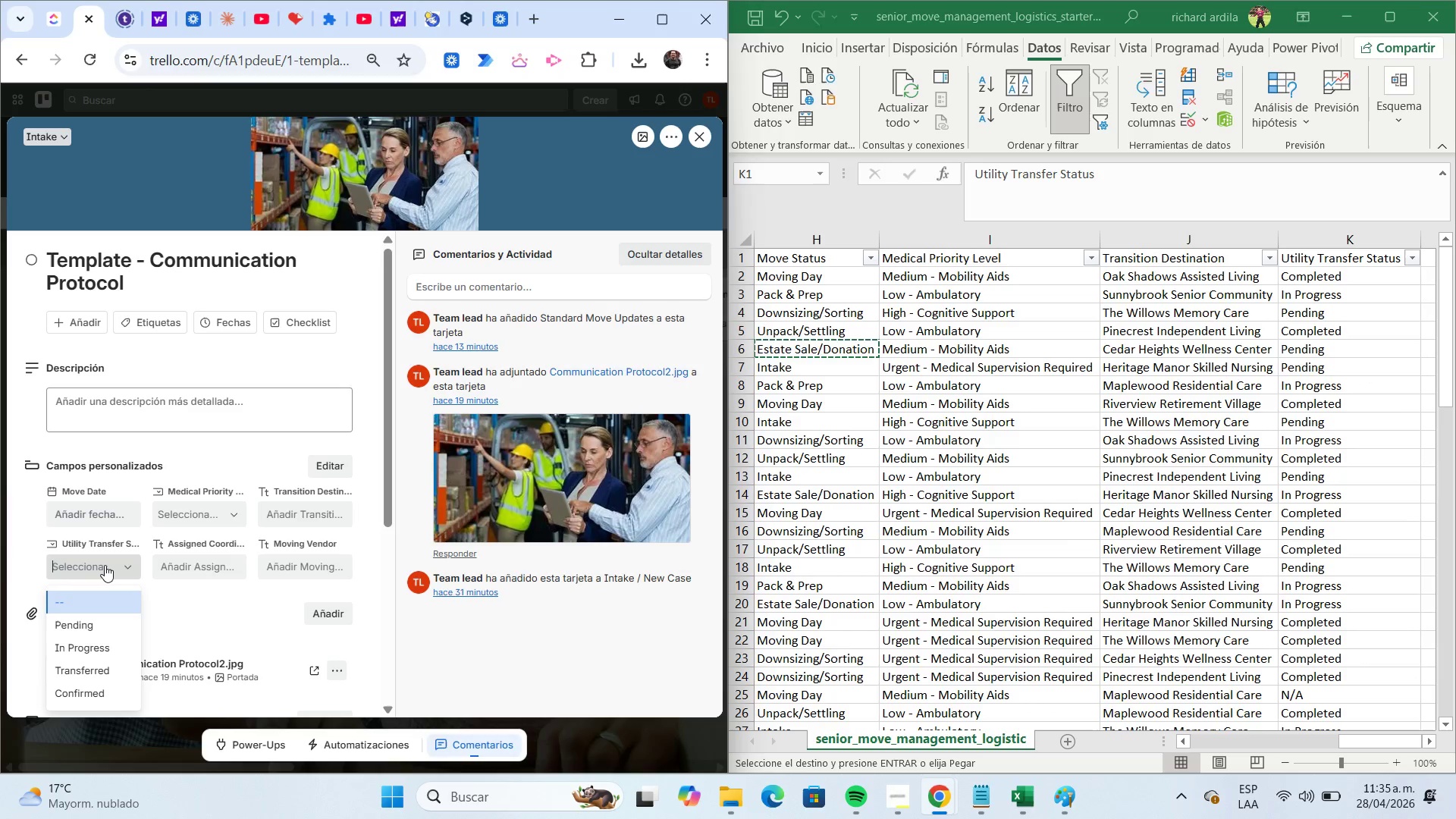 
left_click([316, 475])
 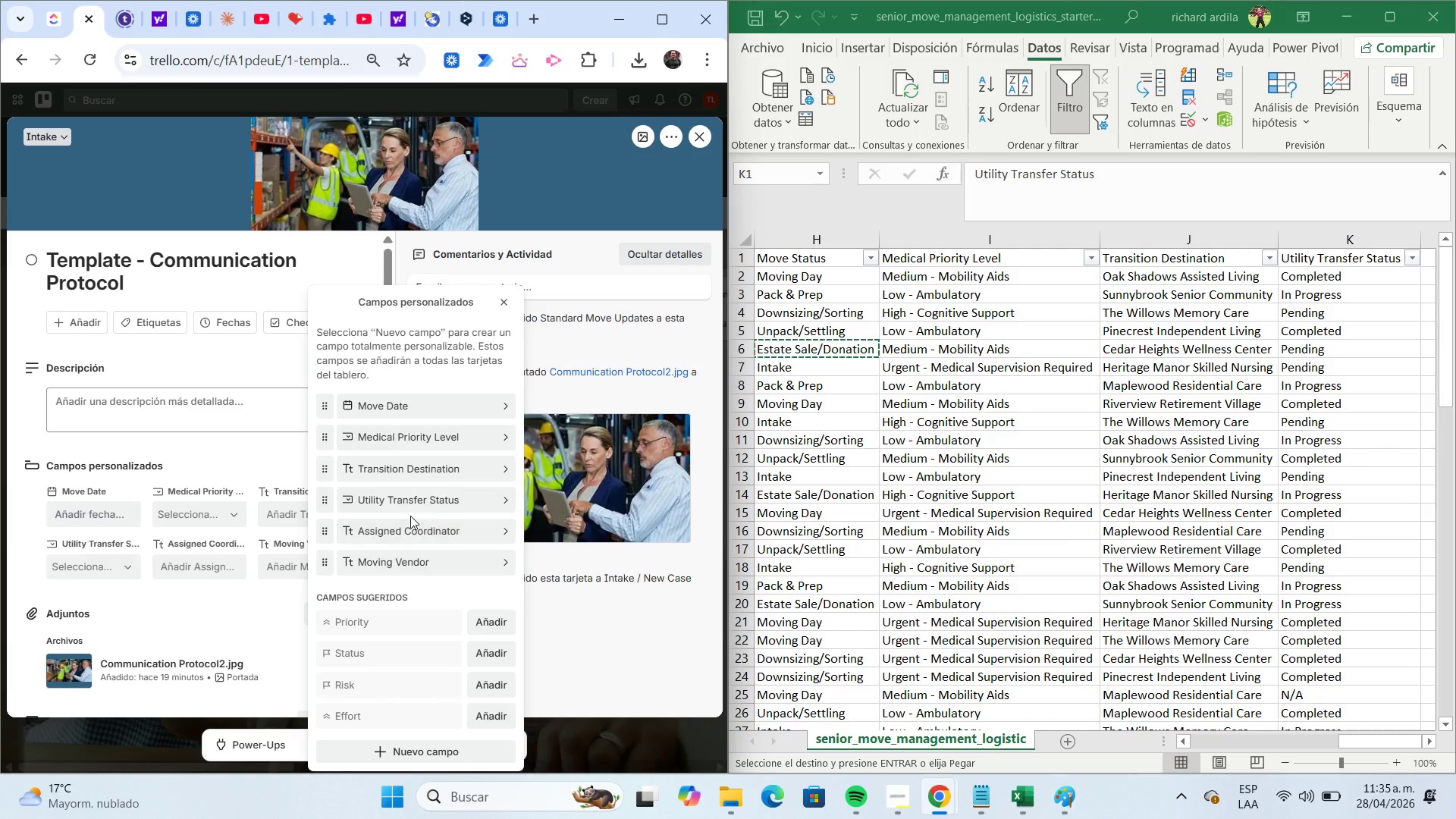 
left_click([491, 497])
 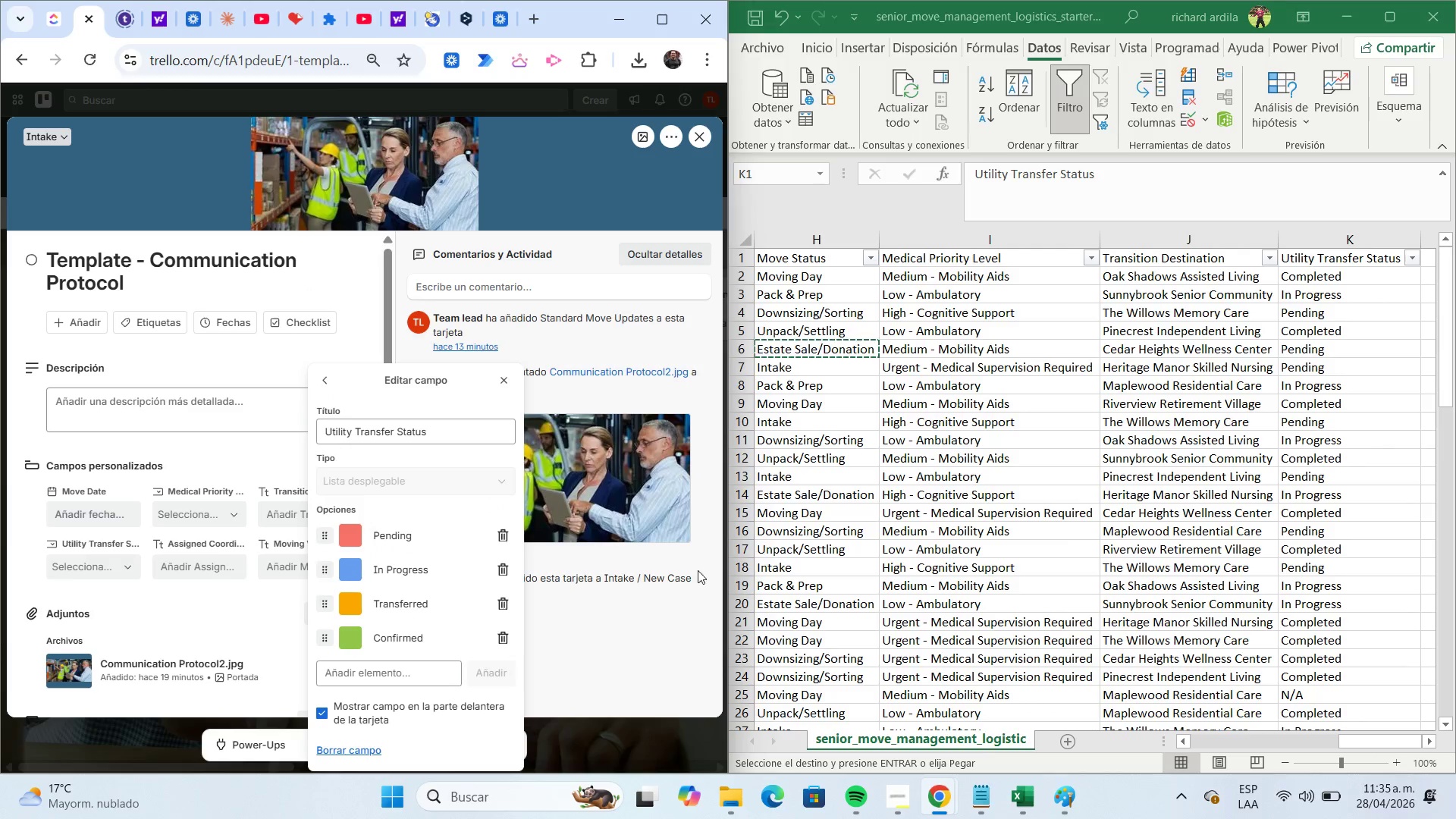 
left_click([1354, 278])
 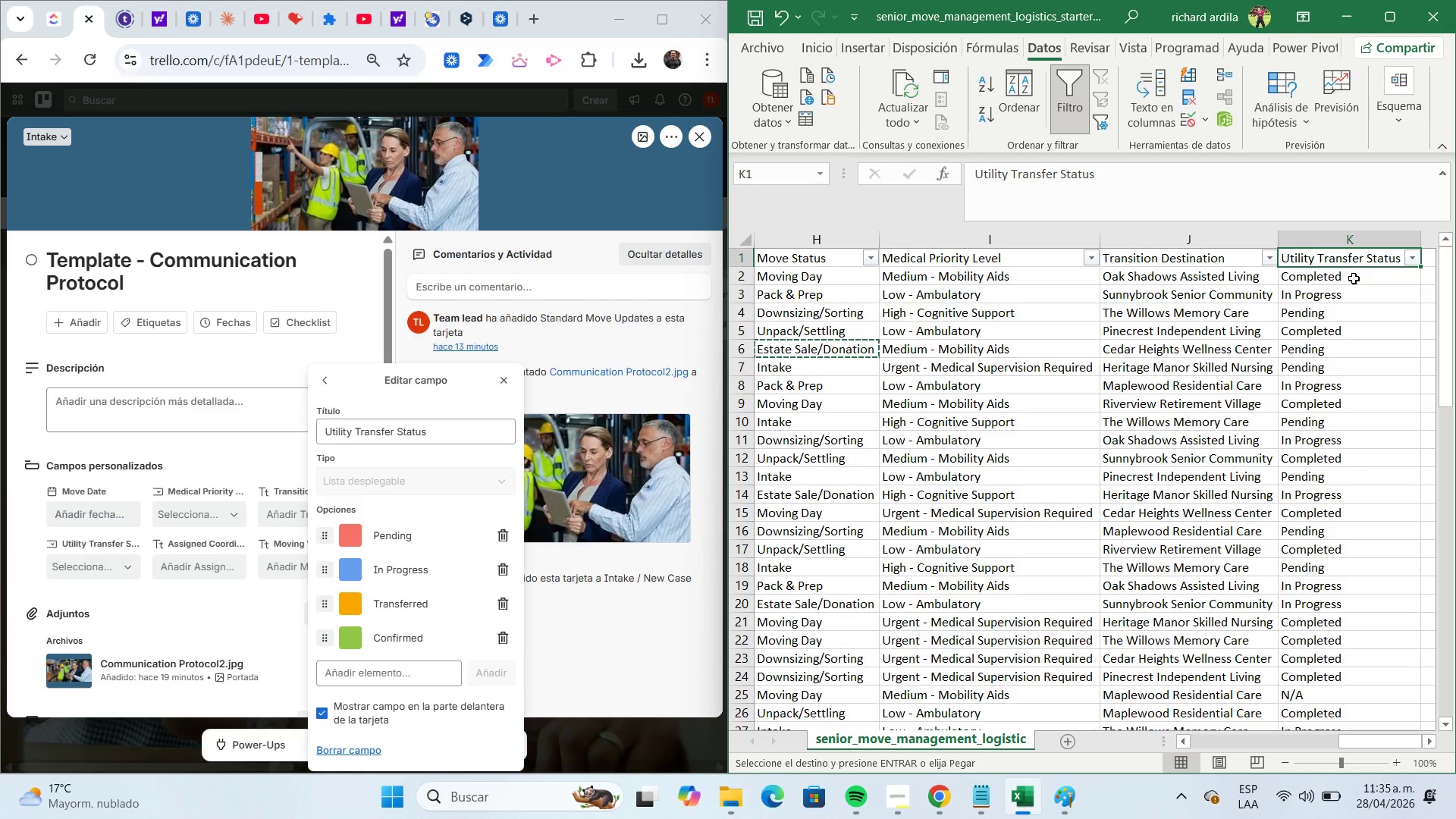 
left_click([1351, 277])
 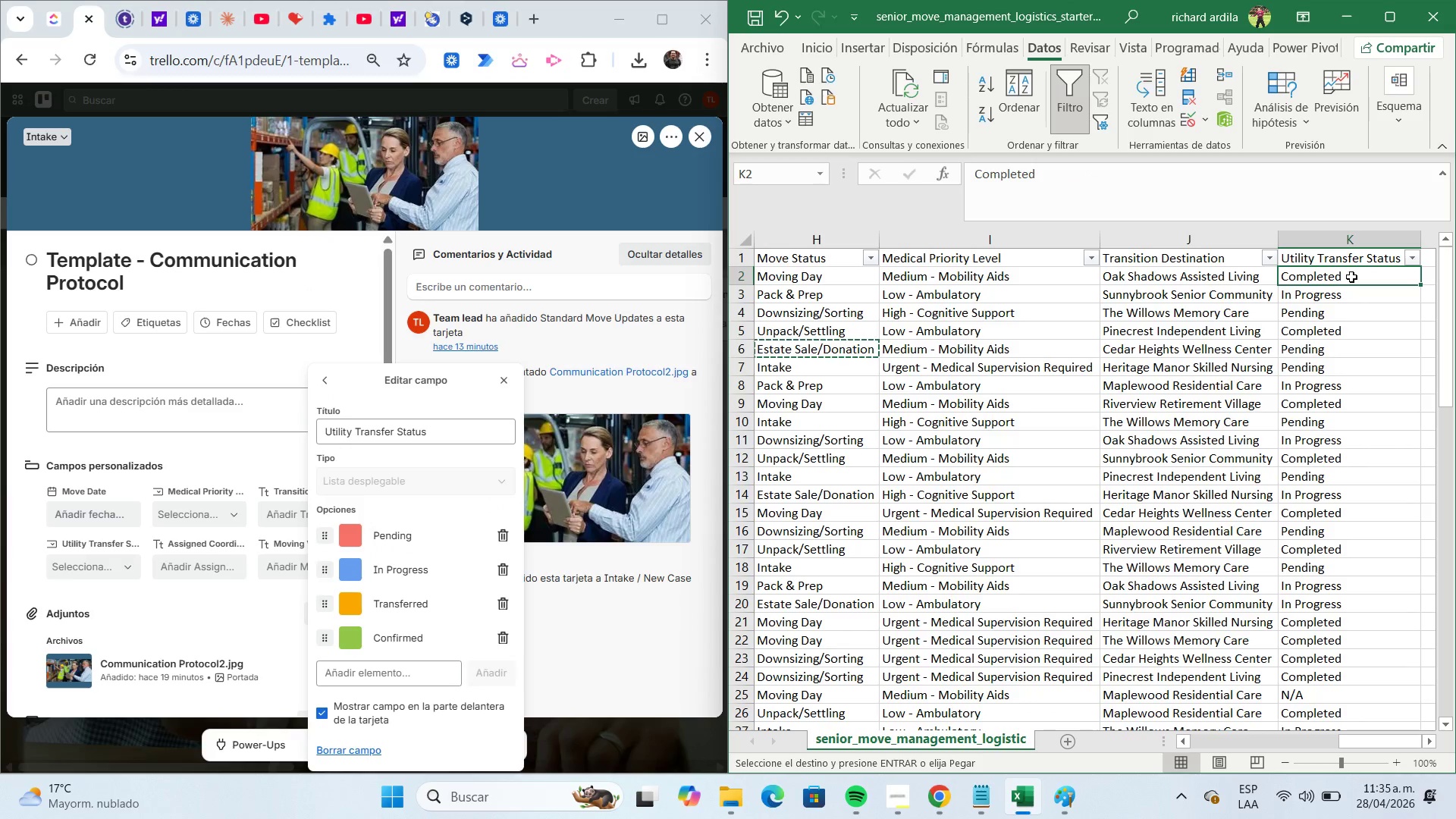 
key(Control+C)
 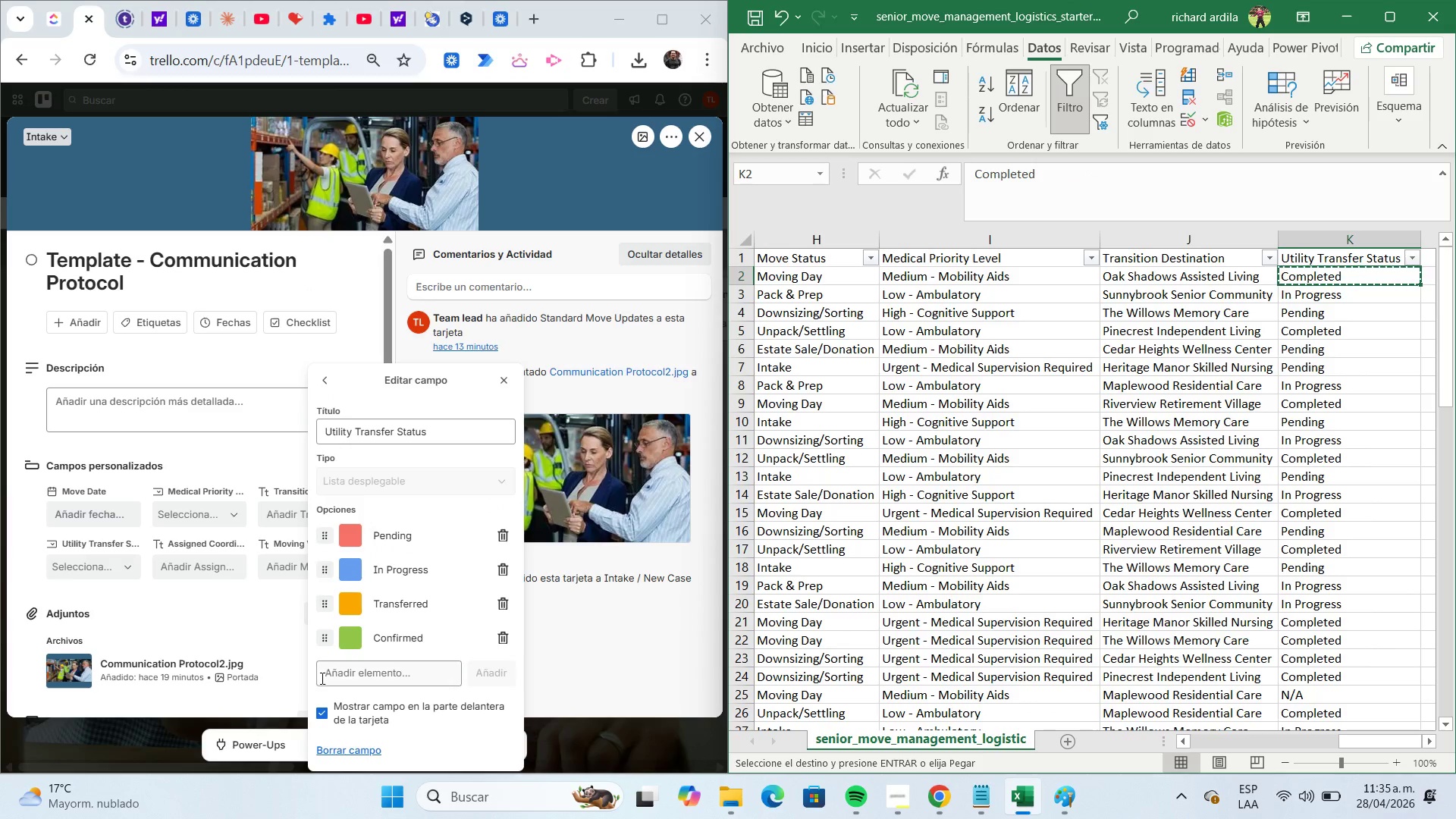 
left_click([335, 677])
 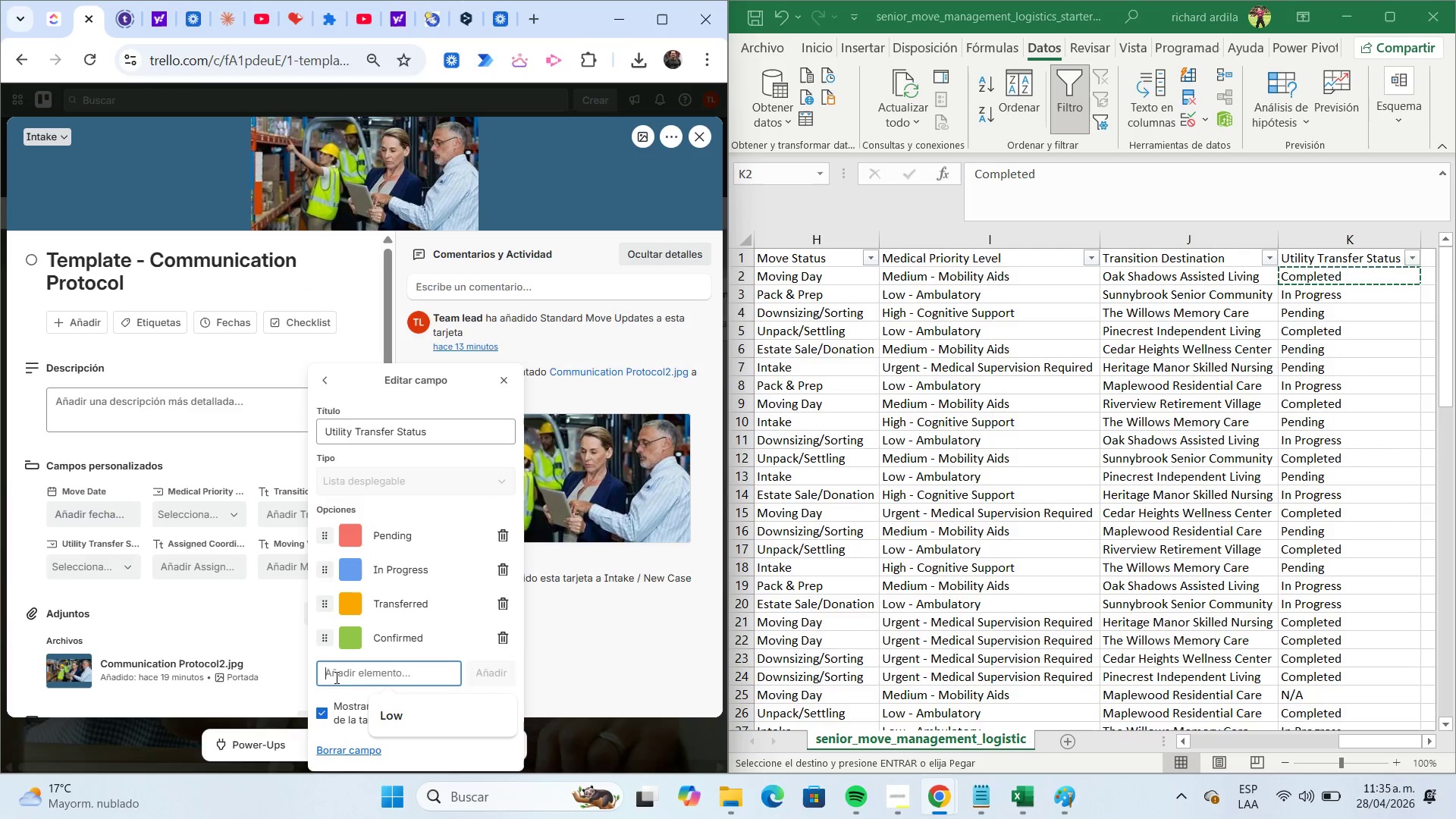 
key(Control+ControlLeft)
 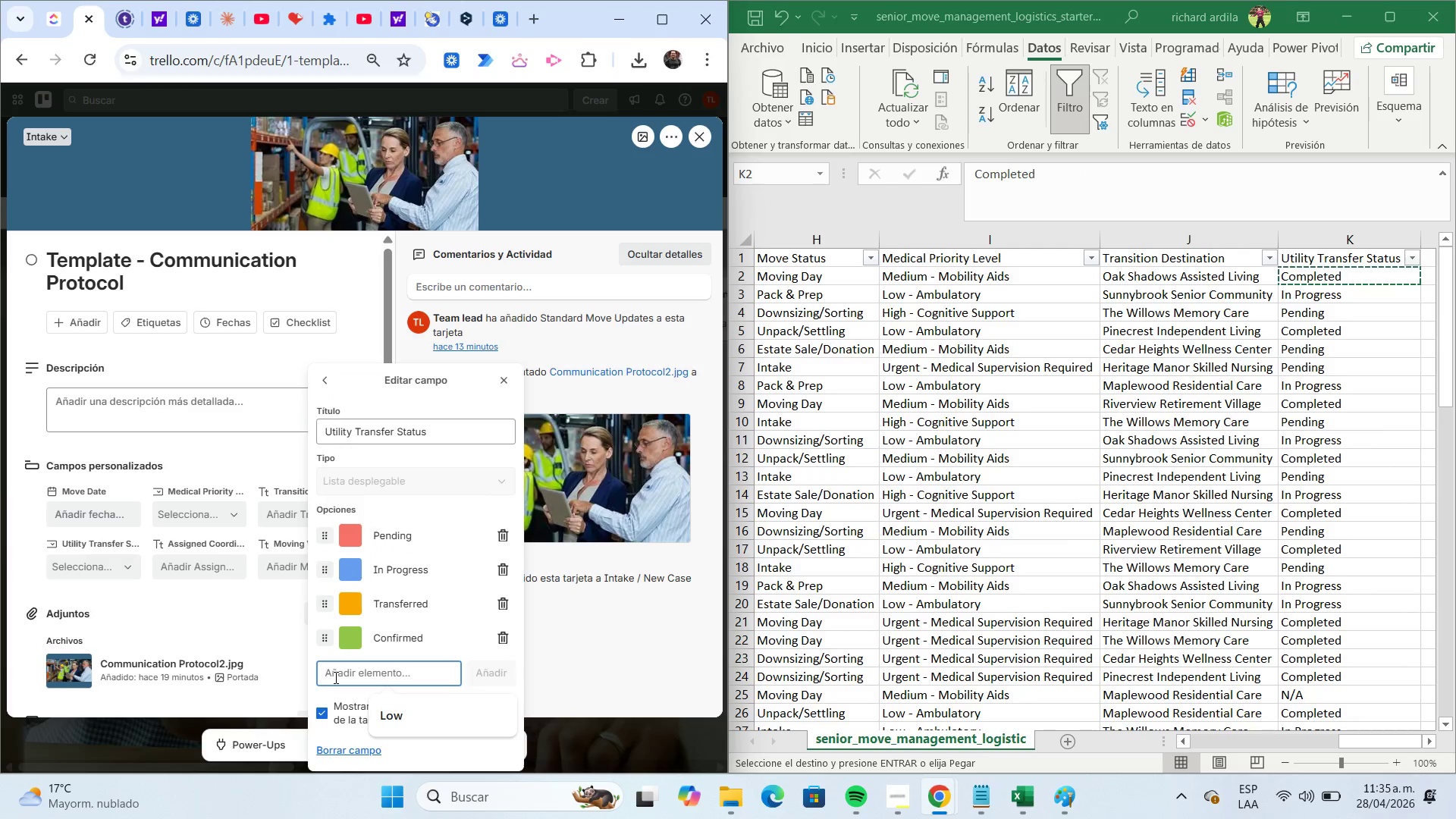 
key(Control+V)
 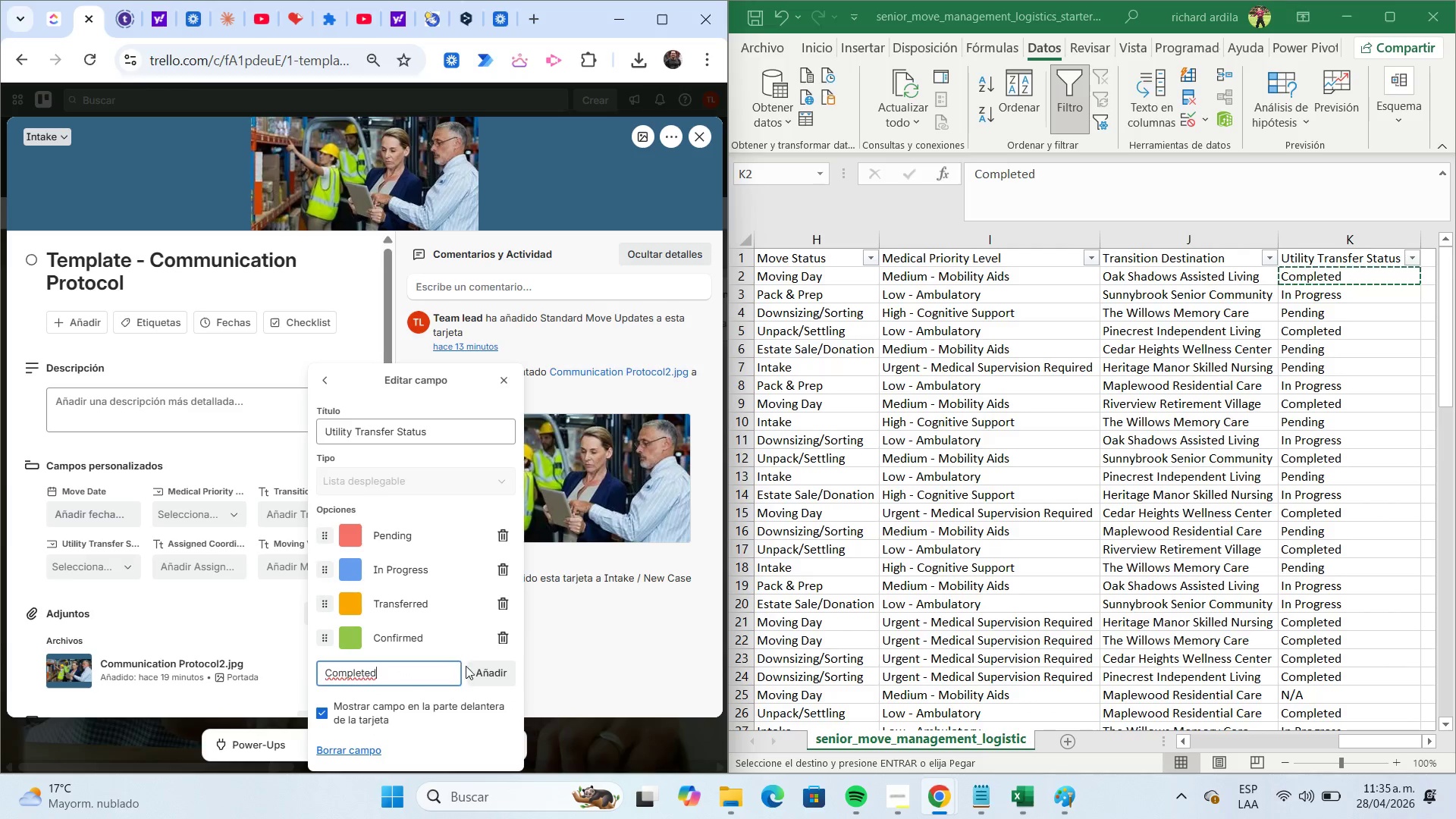 
left_click([480, 674])
 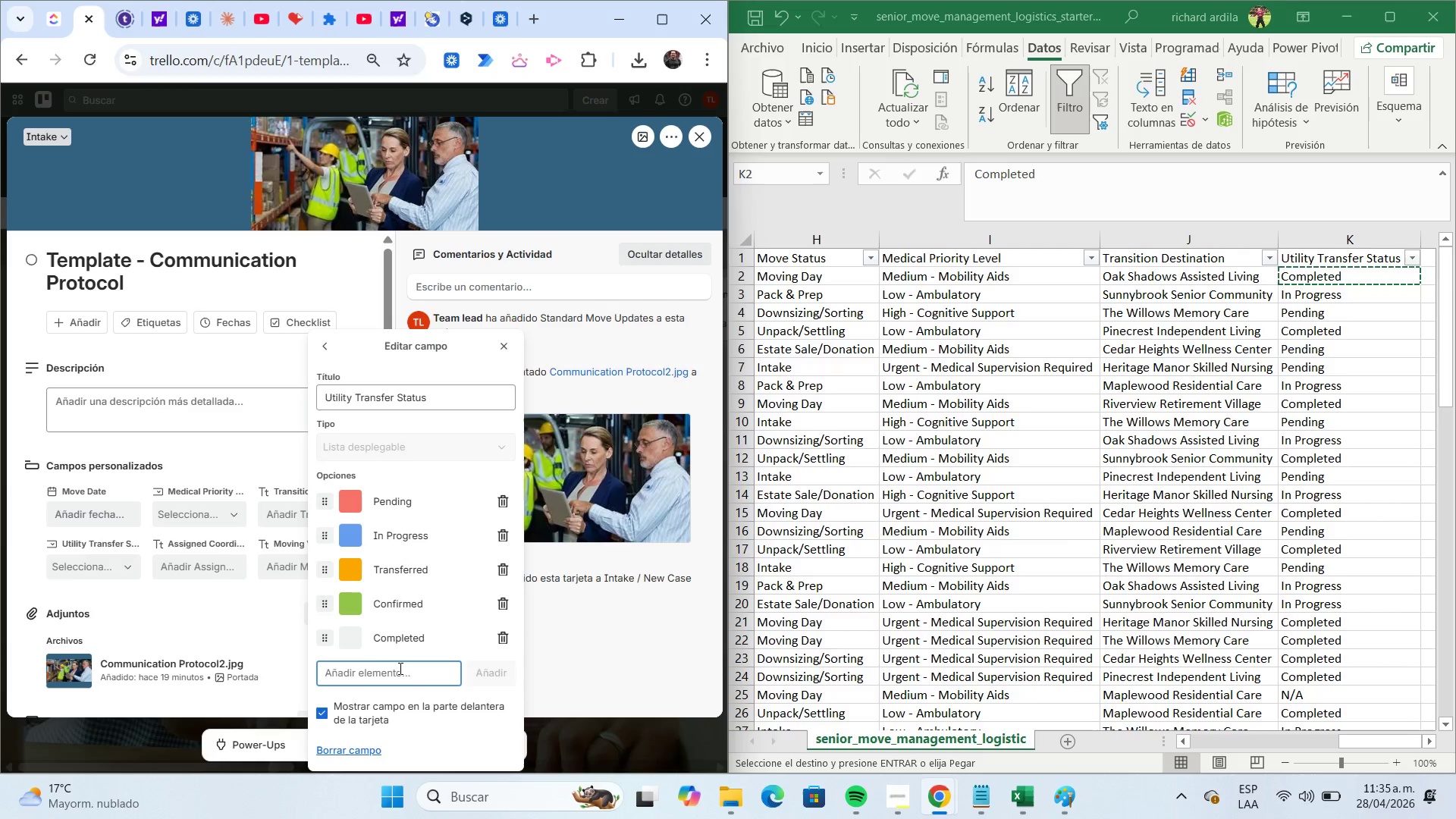 
mouse_move([366, 674])
 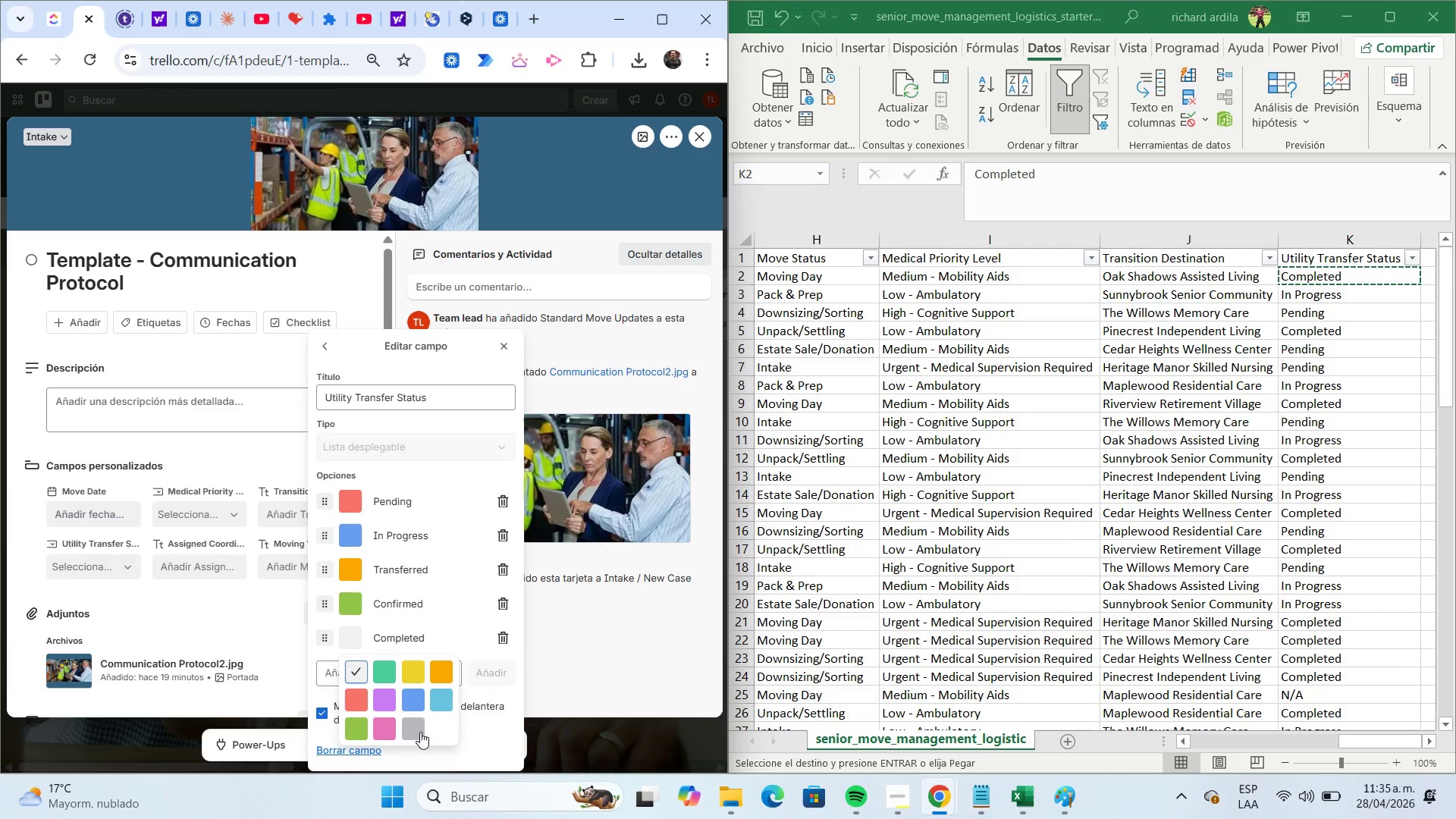 
left_click([419, 730])
 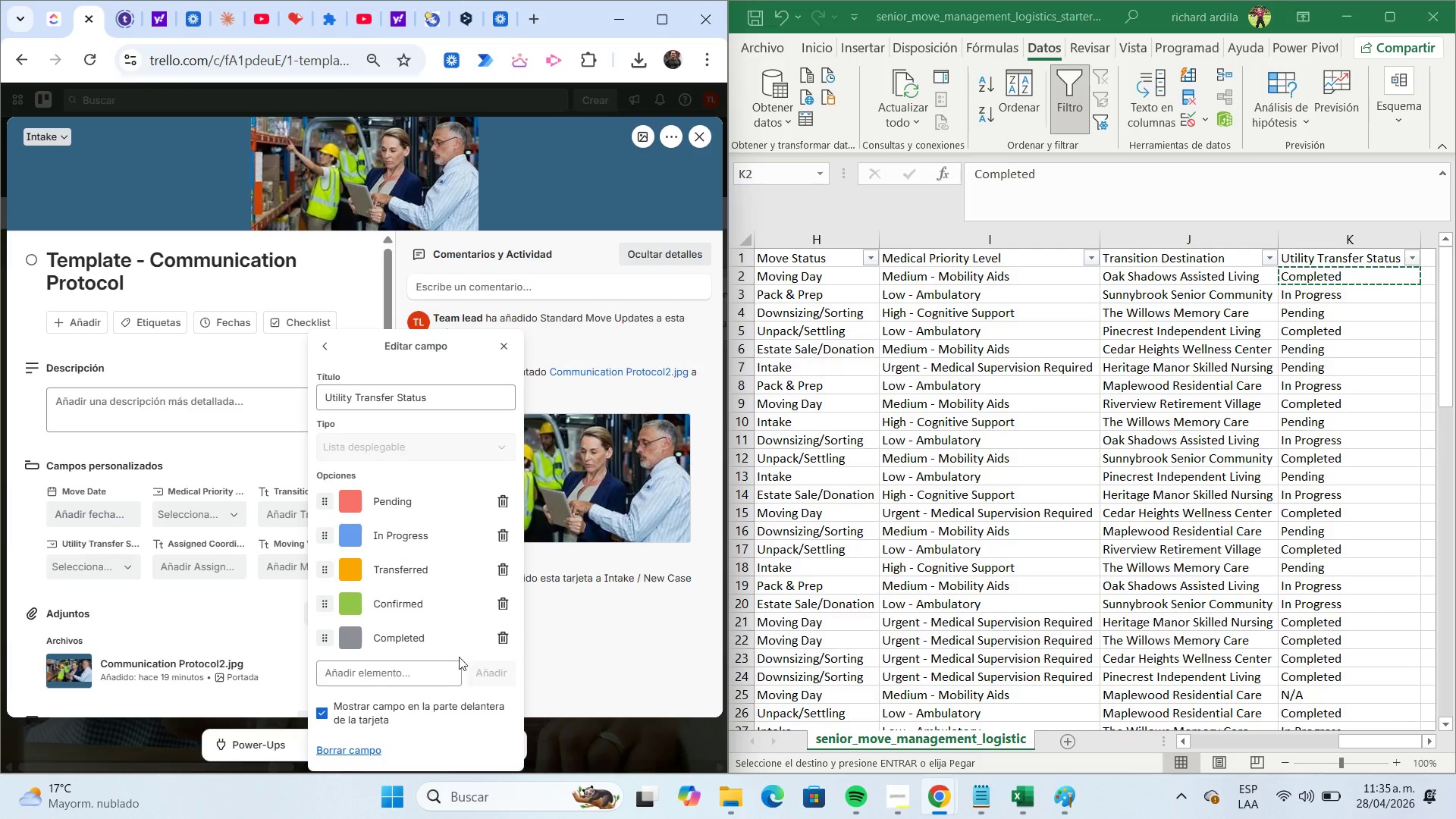 
left_click([1345, 691])
 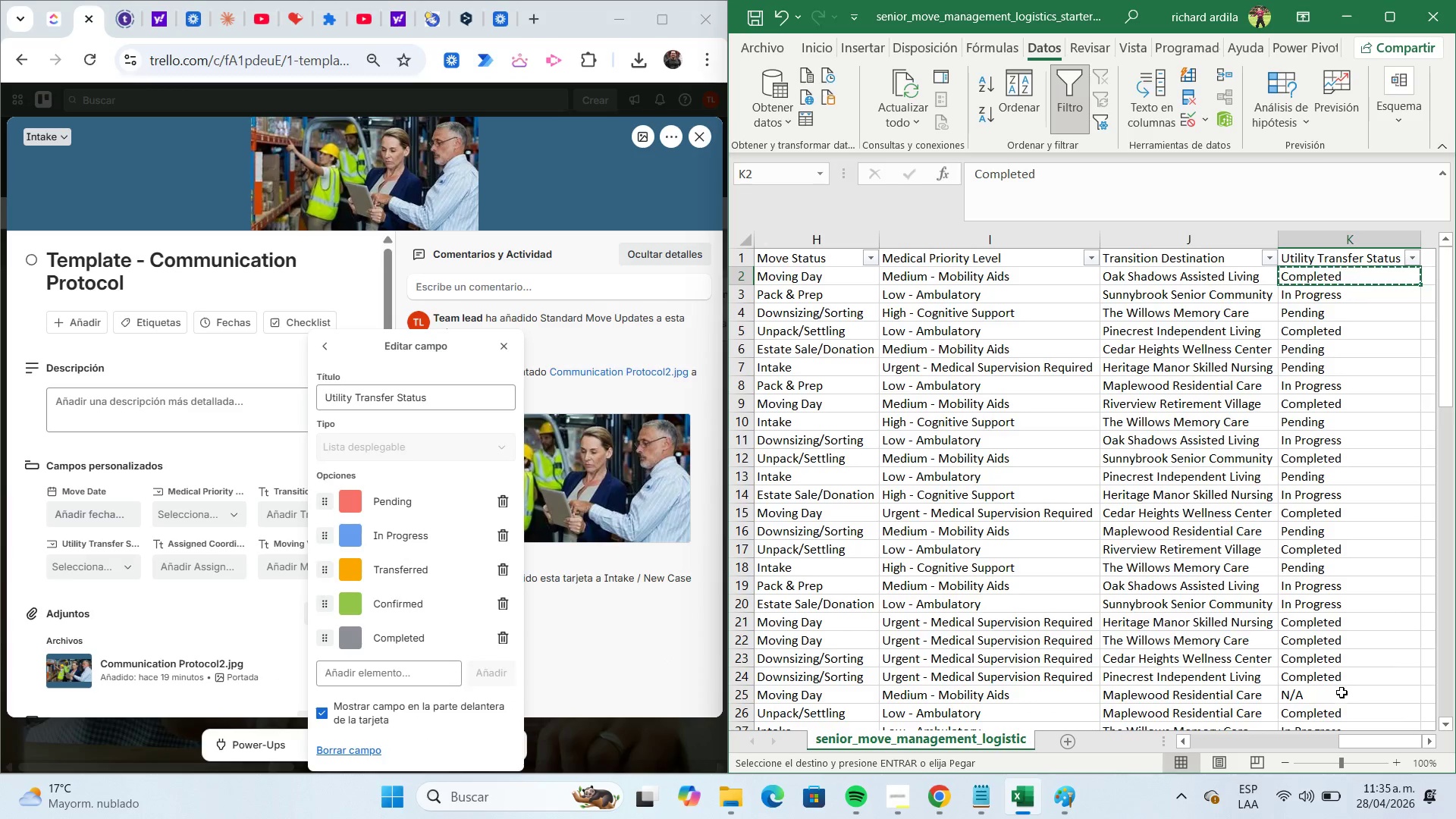 
left_click([1341, 692])
 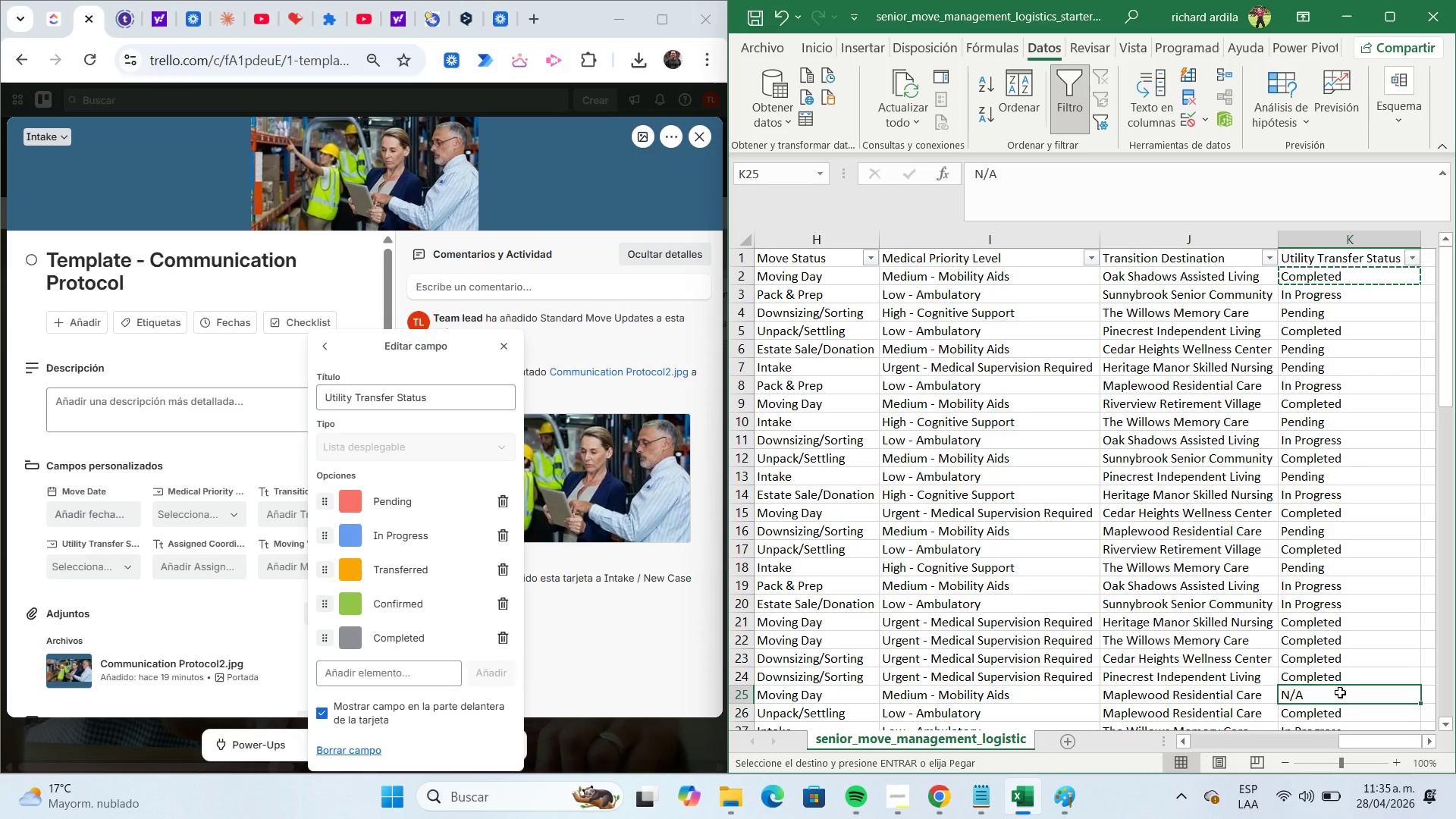 
key(Control+C)
 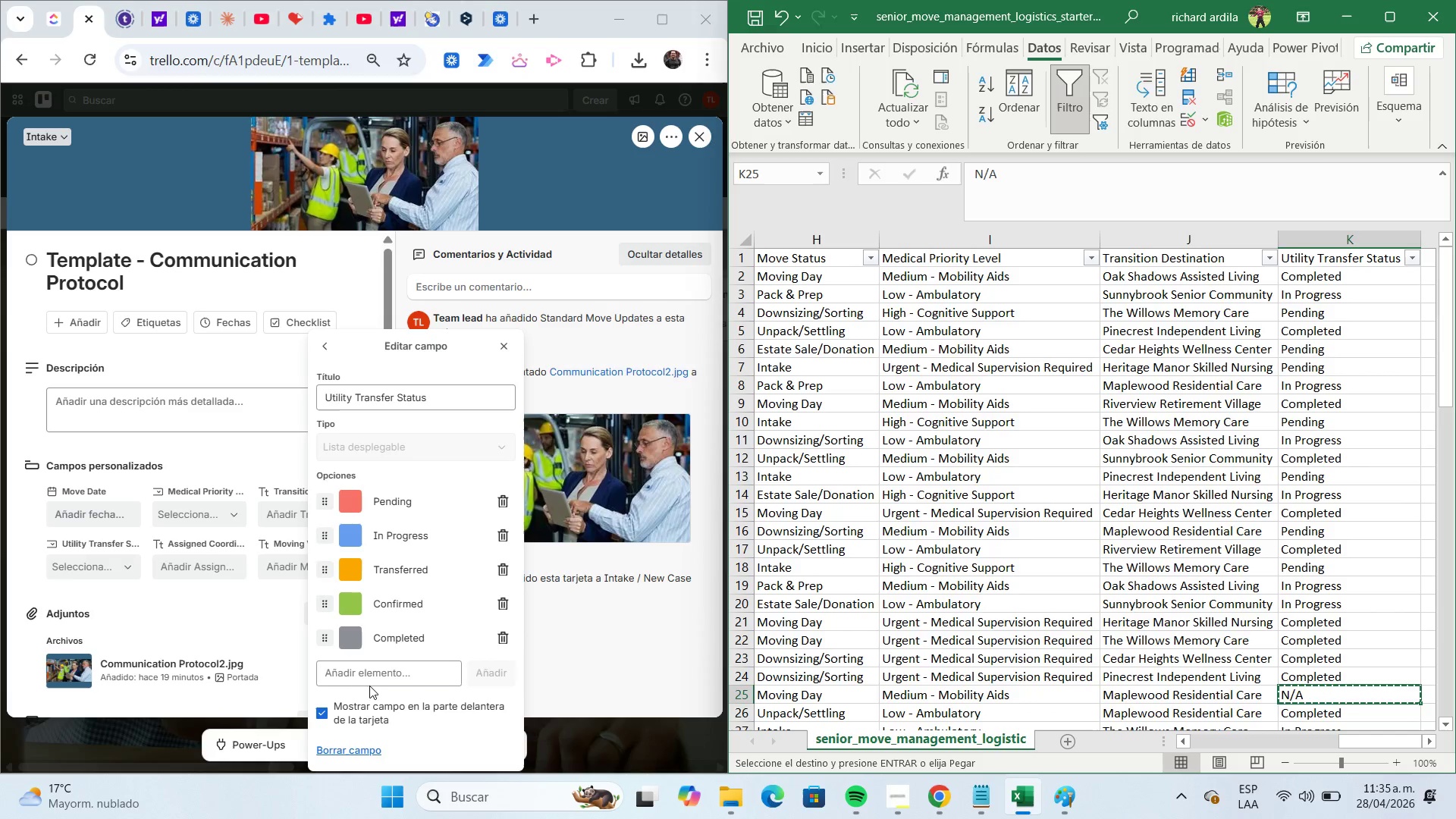 
left_click([372, 676])
 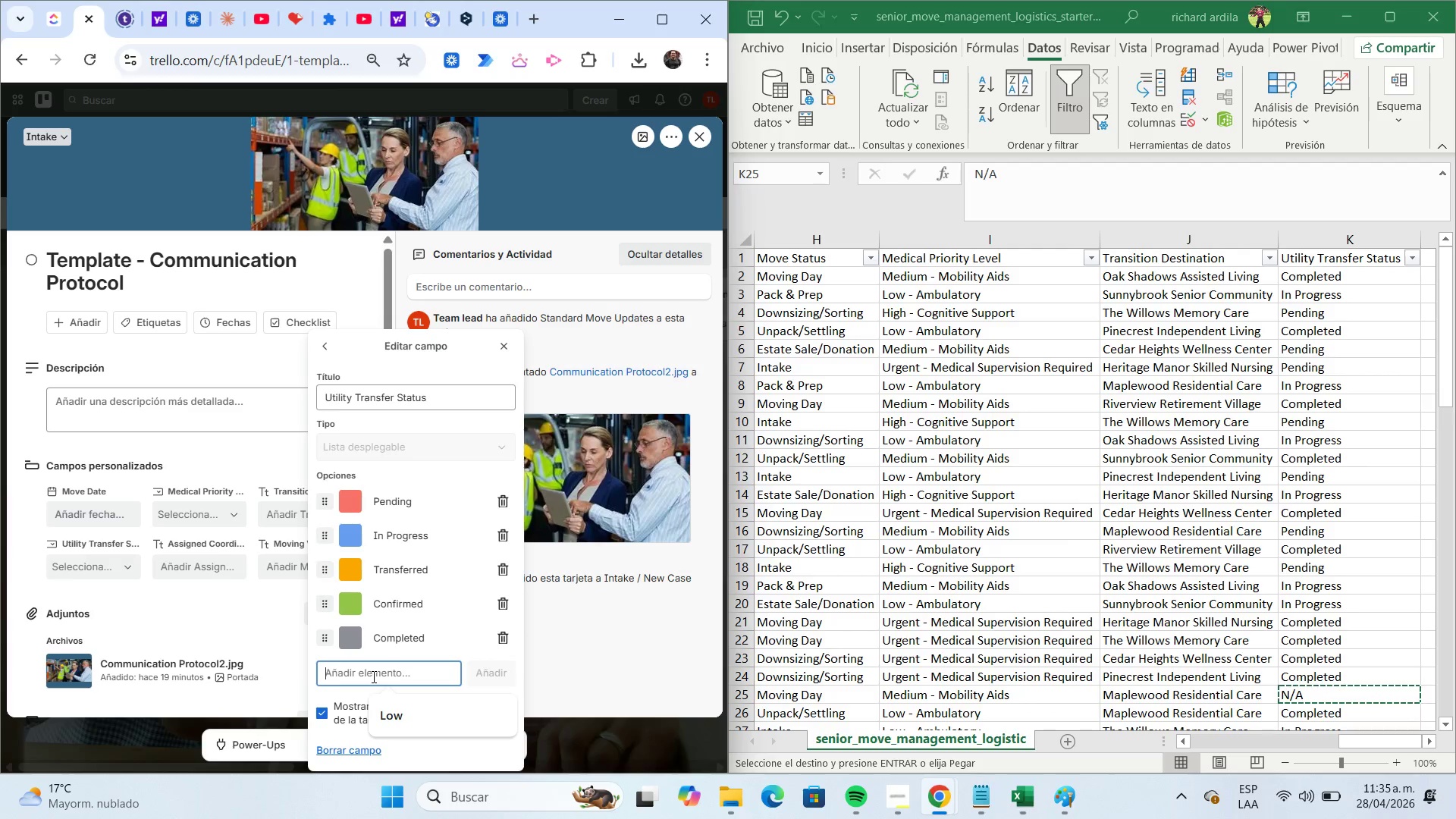 
key(Control+ControlLeft)
 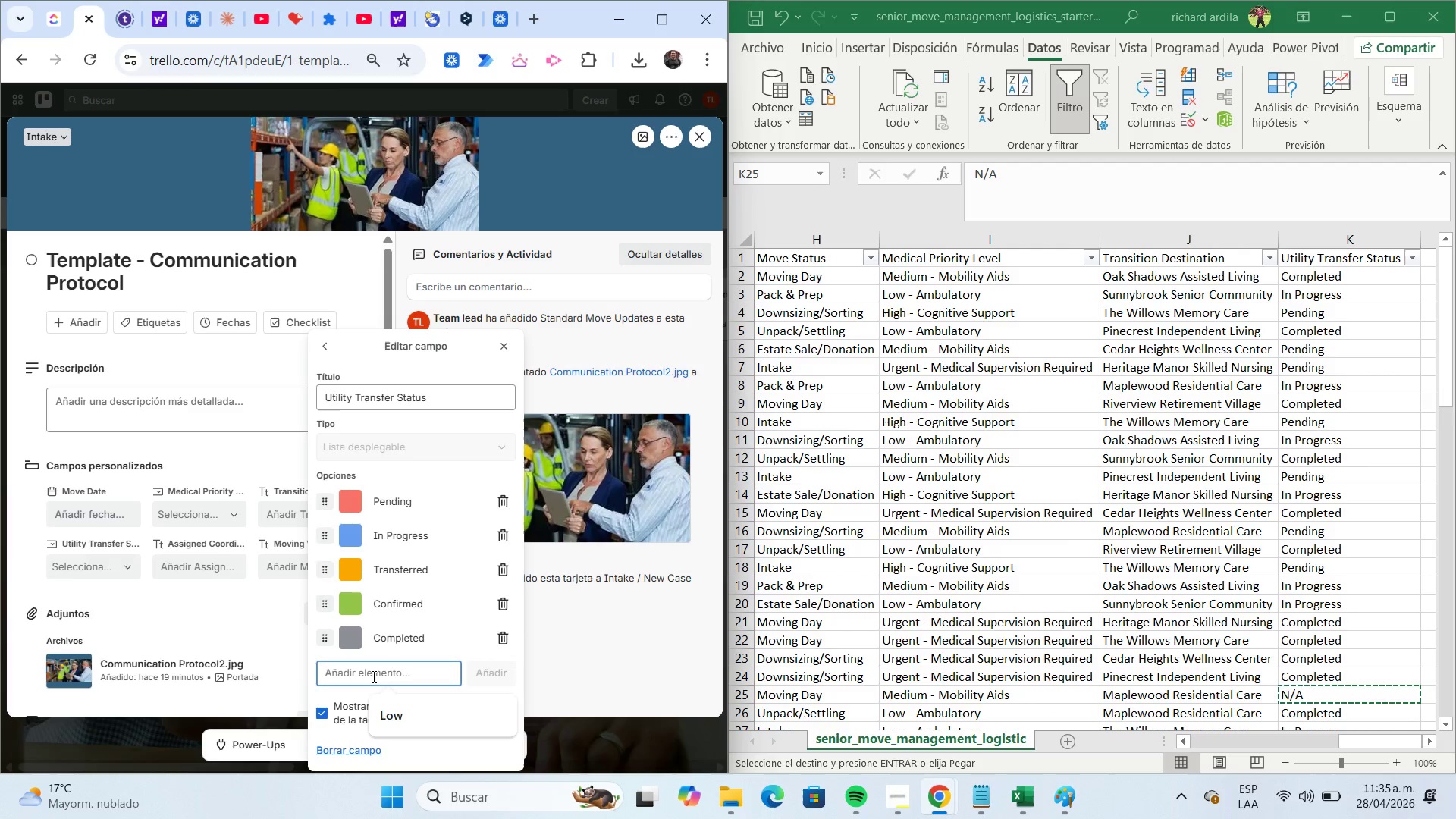 
key(Control+V)
 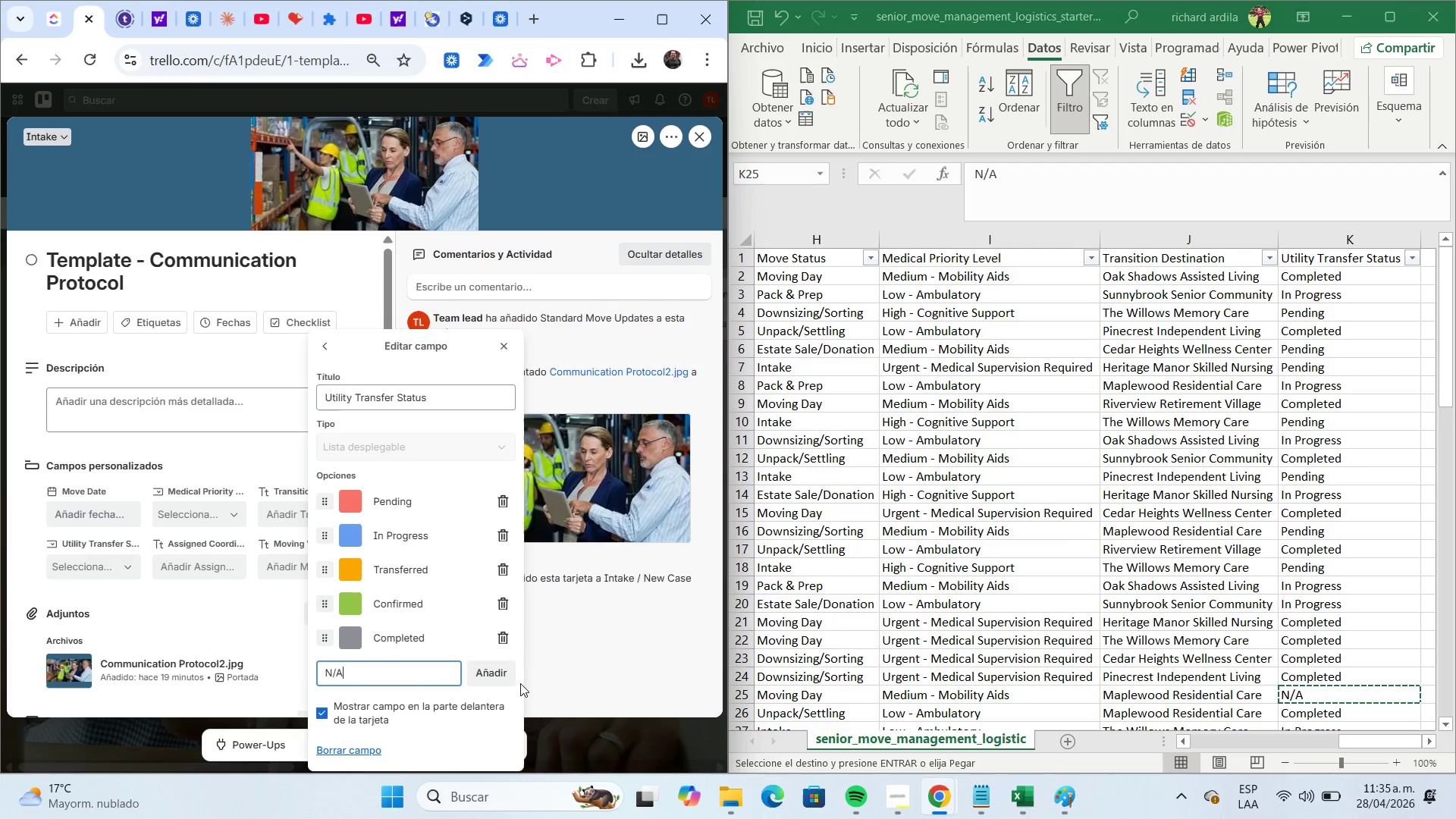 
left_click([507, 679])
 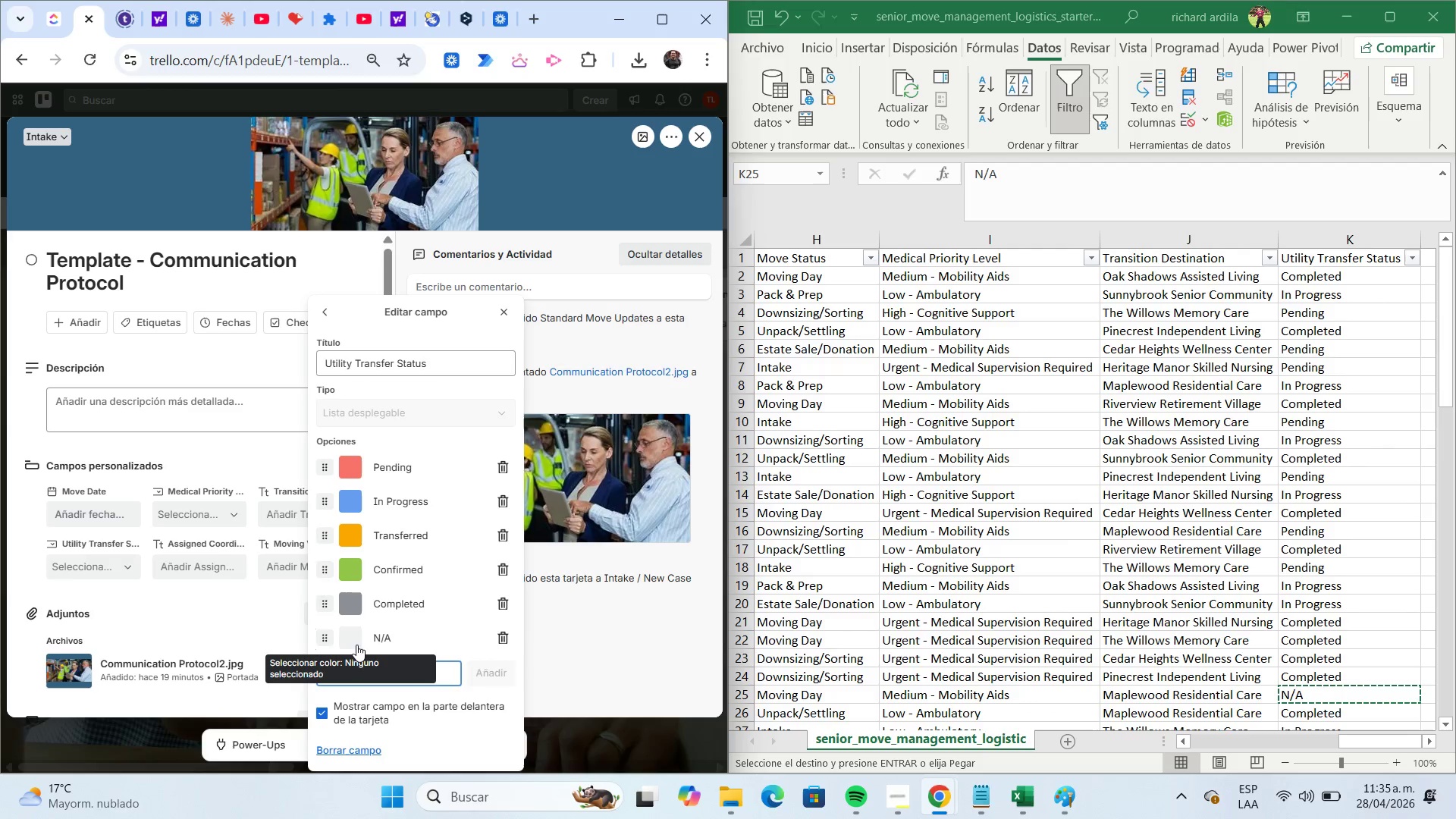 
wait(7.16)
 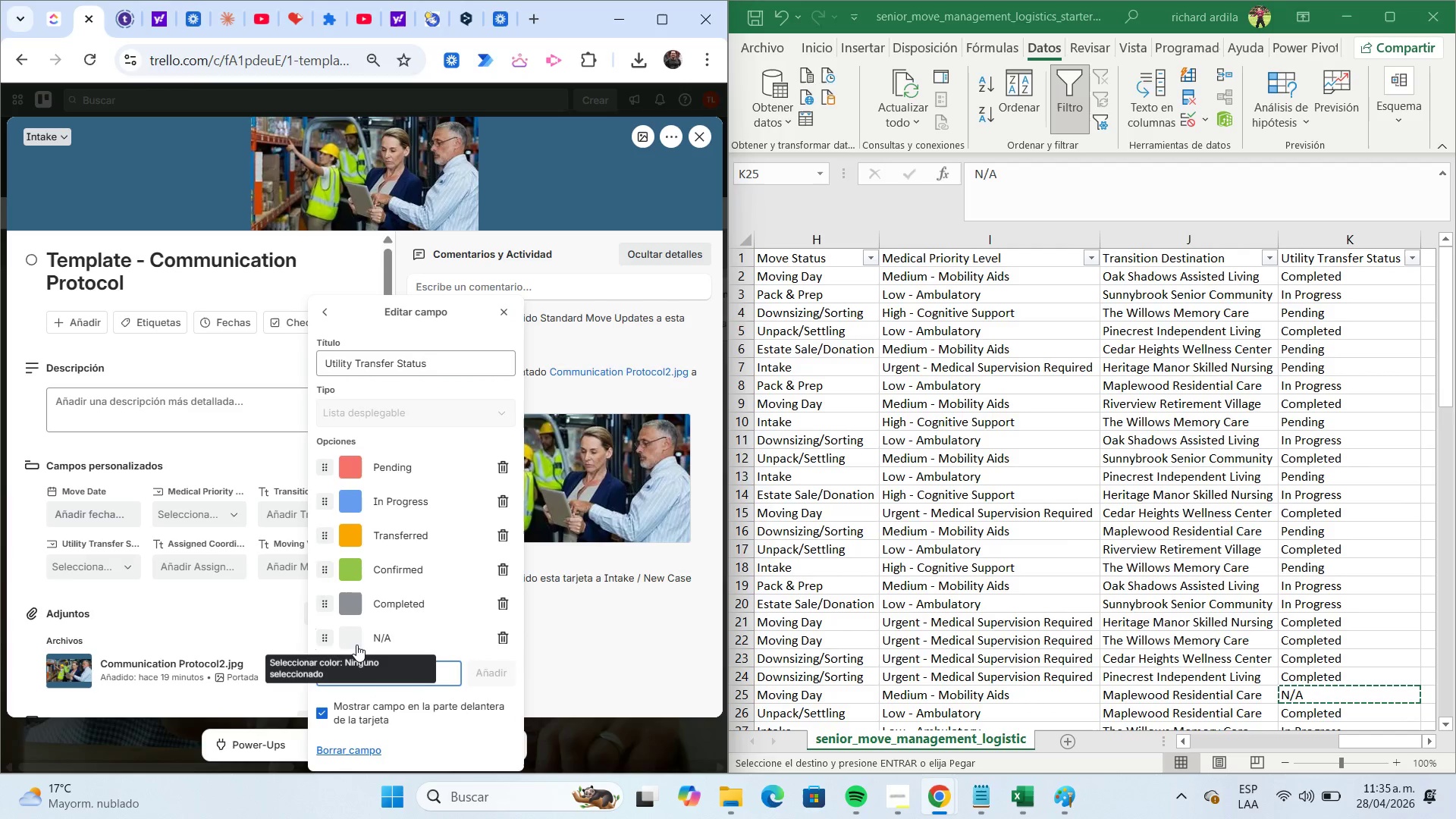 
left_click([507, 321])
 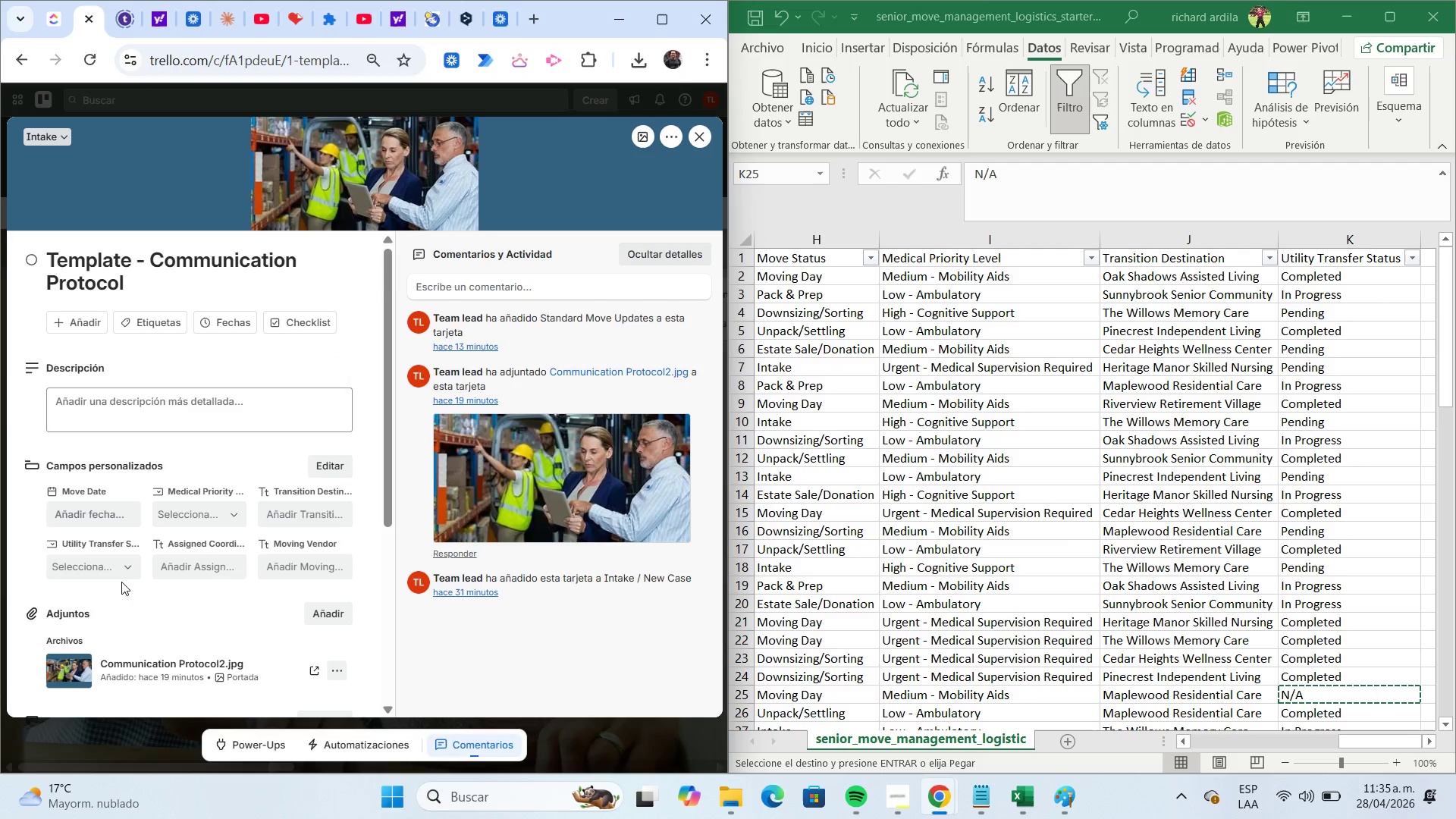 
left_click([123, 571])
 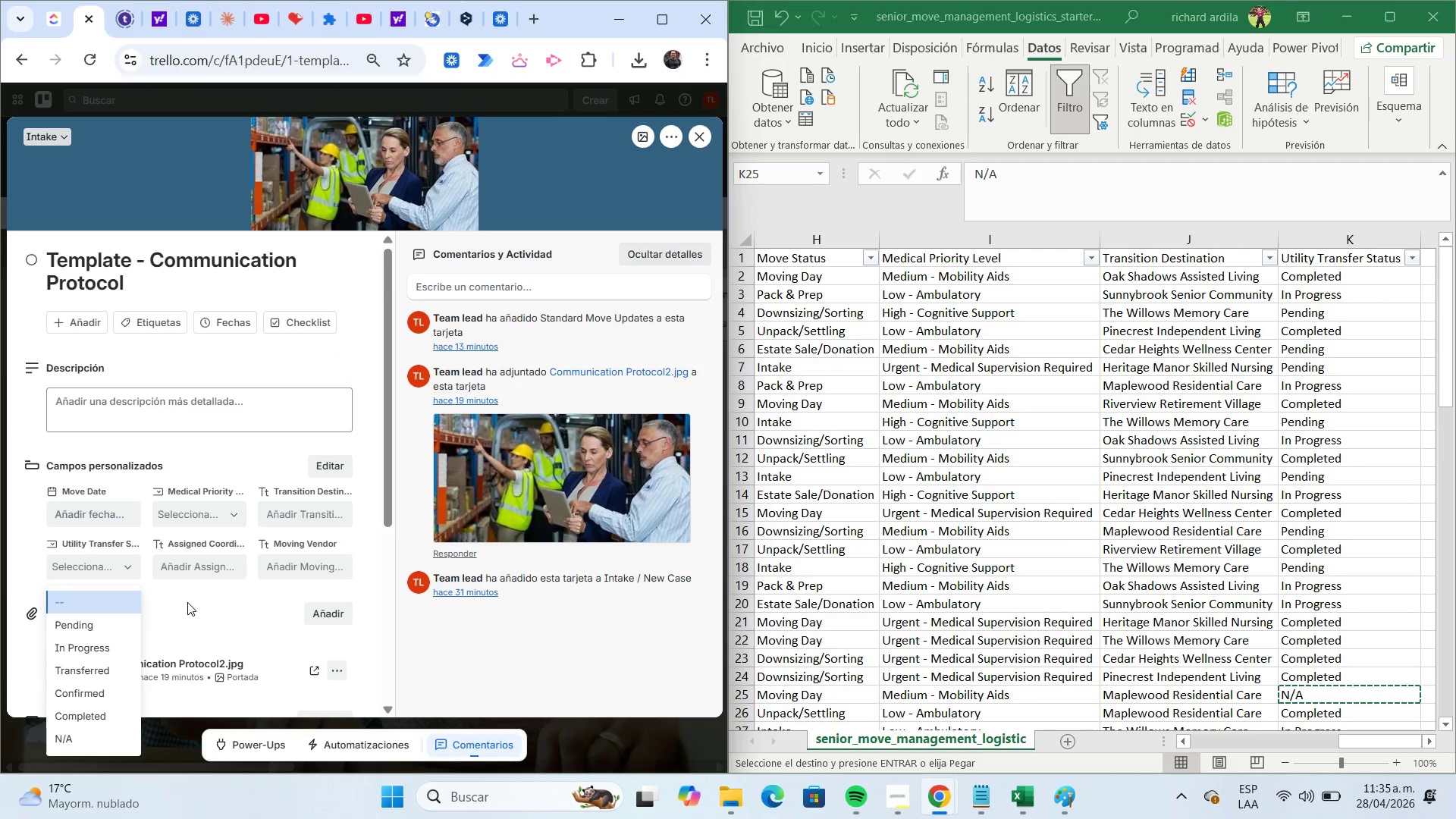 
left_click([187, 602])
 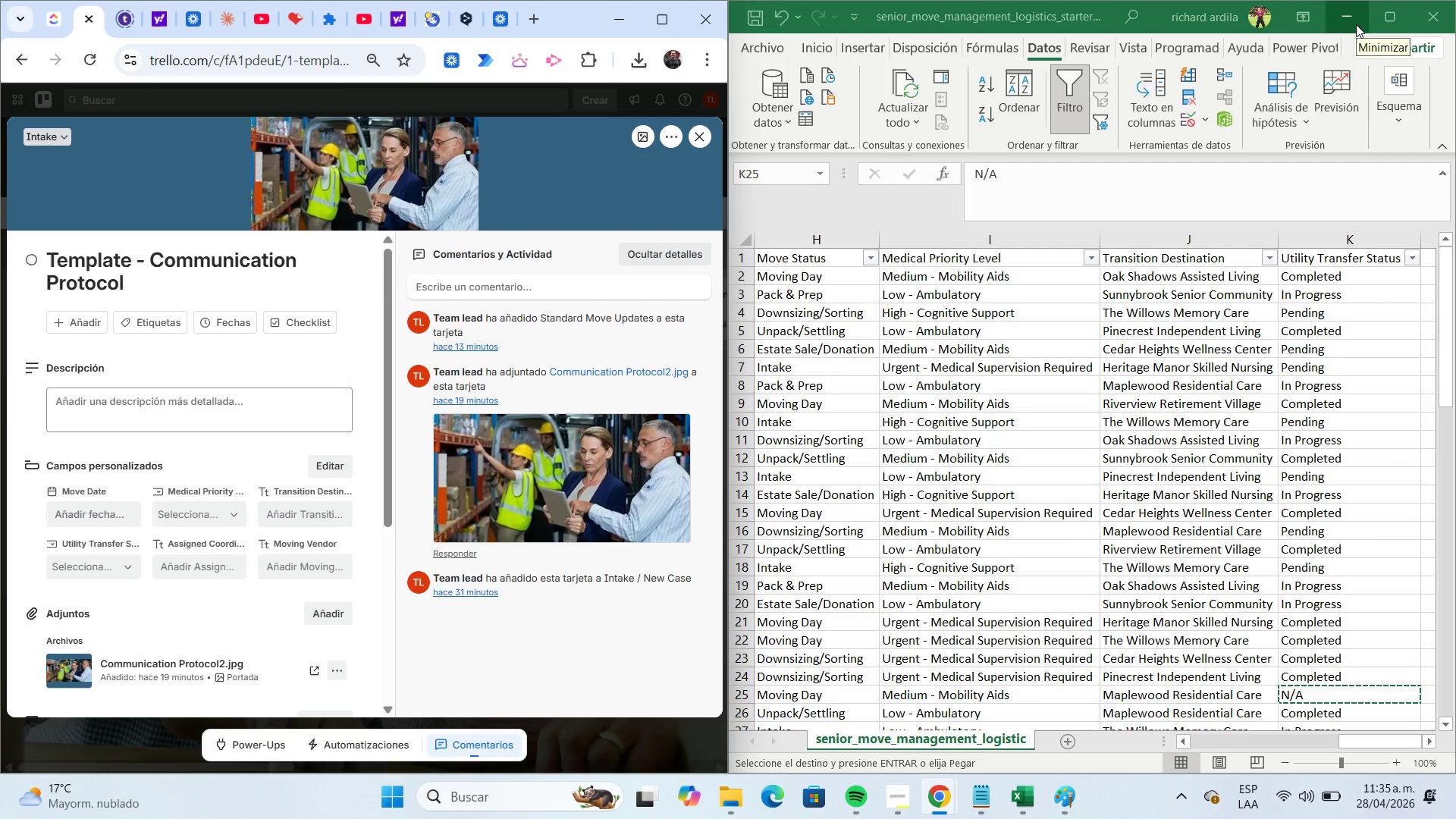 
wait(9.09)
 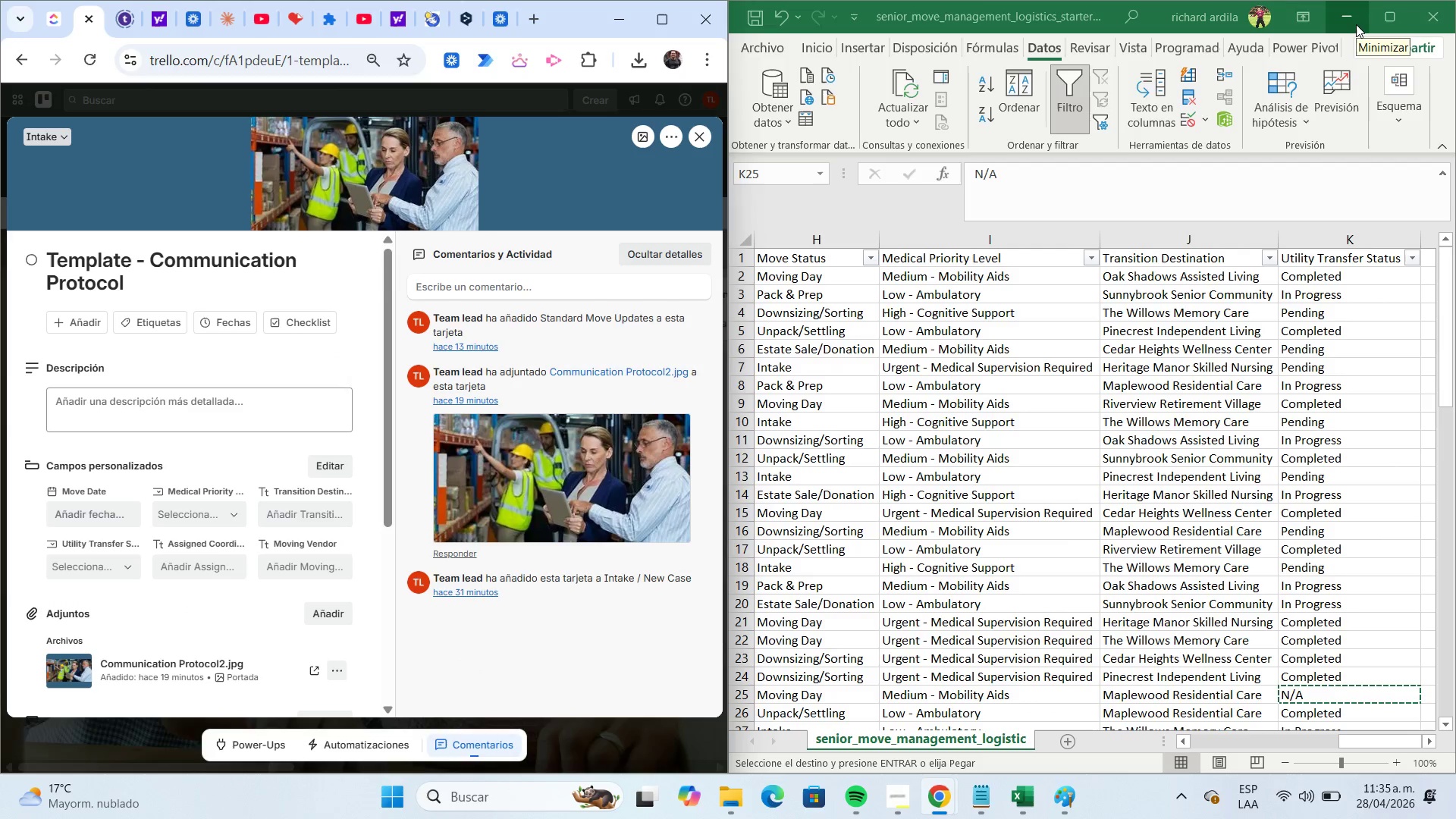 
left_click([134, 564])
 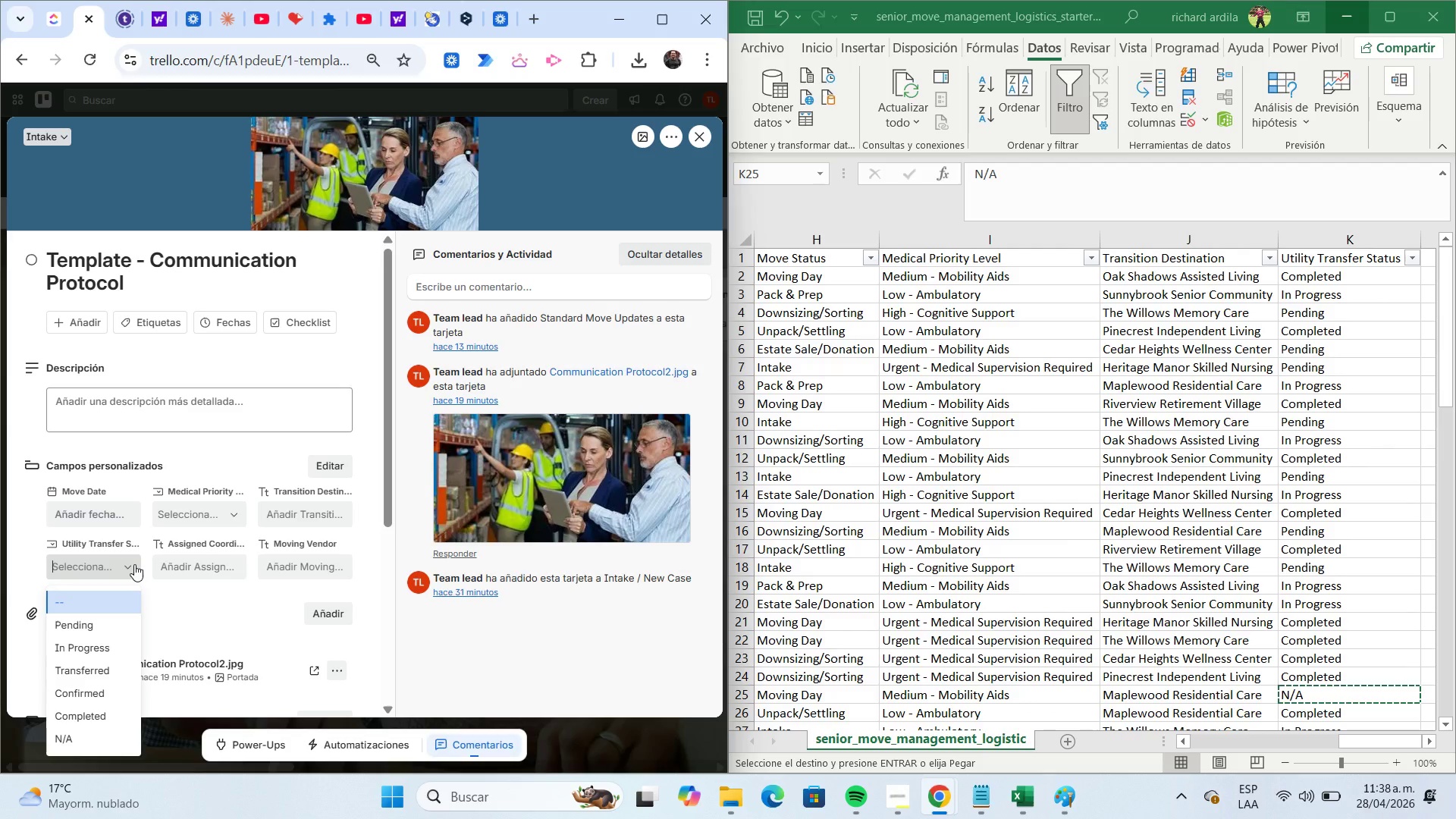 
wait(169.7)
 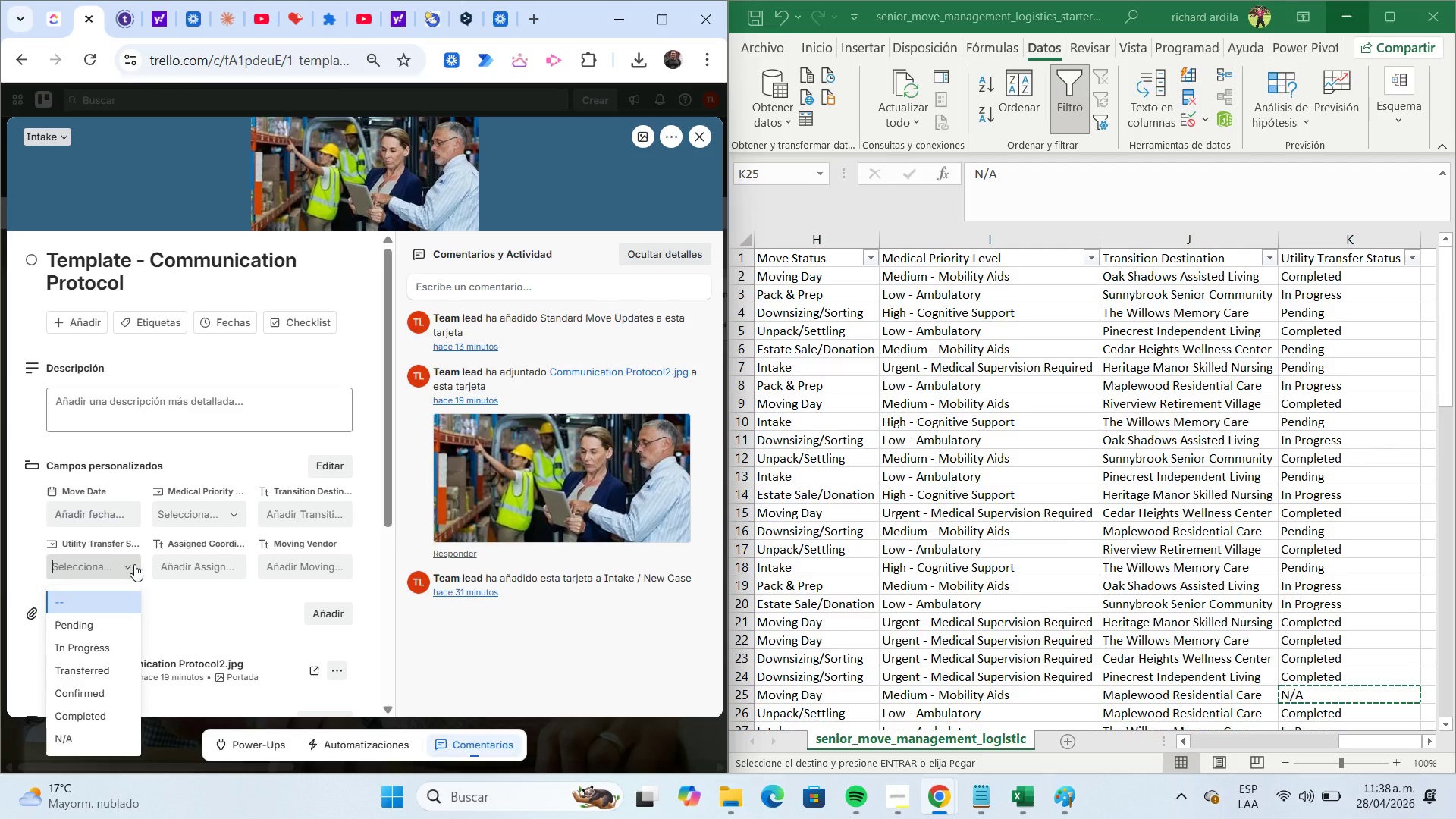 
left_click([1354, 20])
 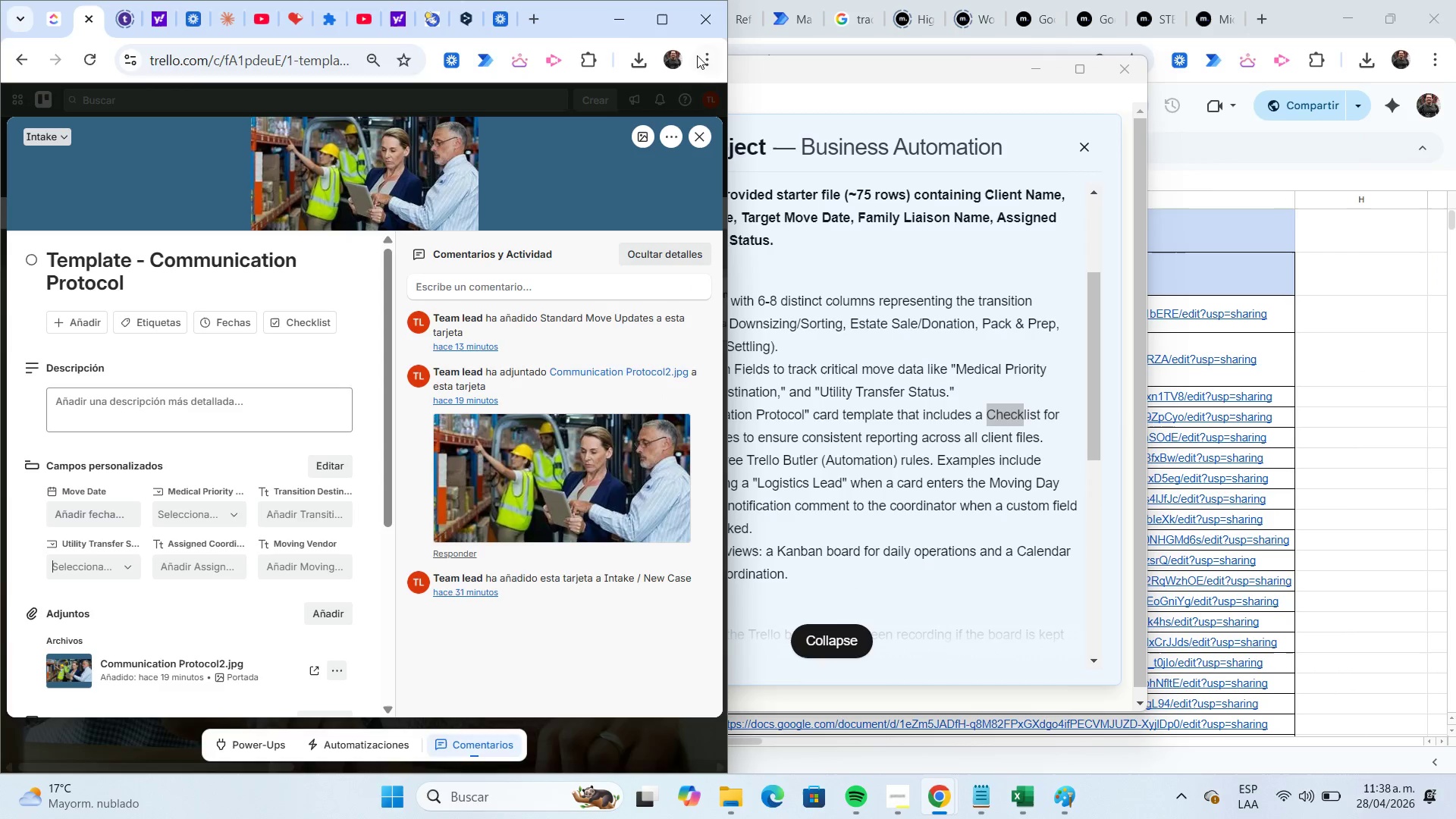 
left_click([673, 24])
 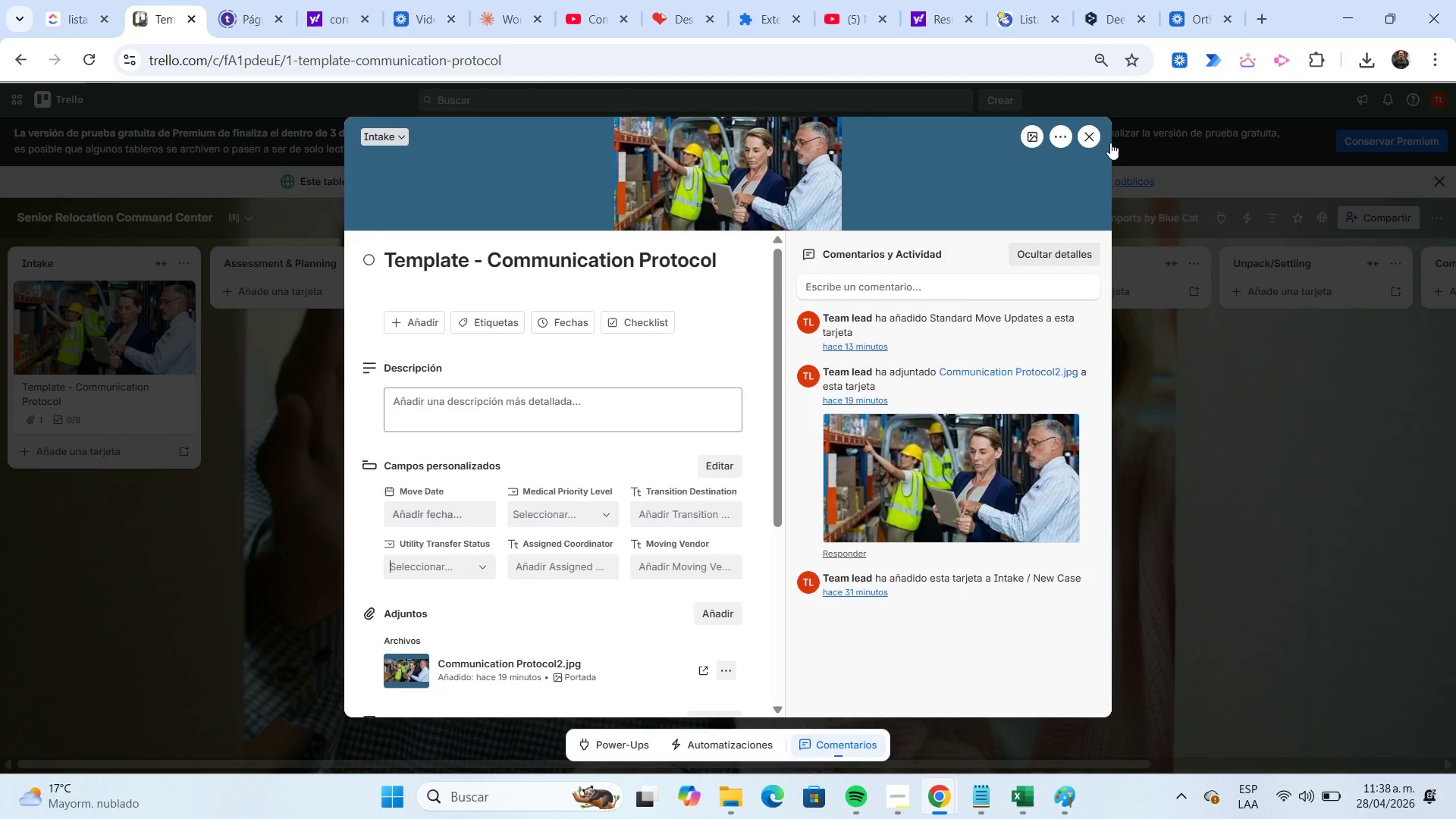 
left_click([1098, 136])
 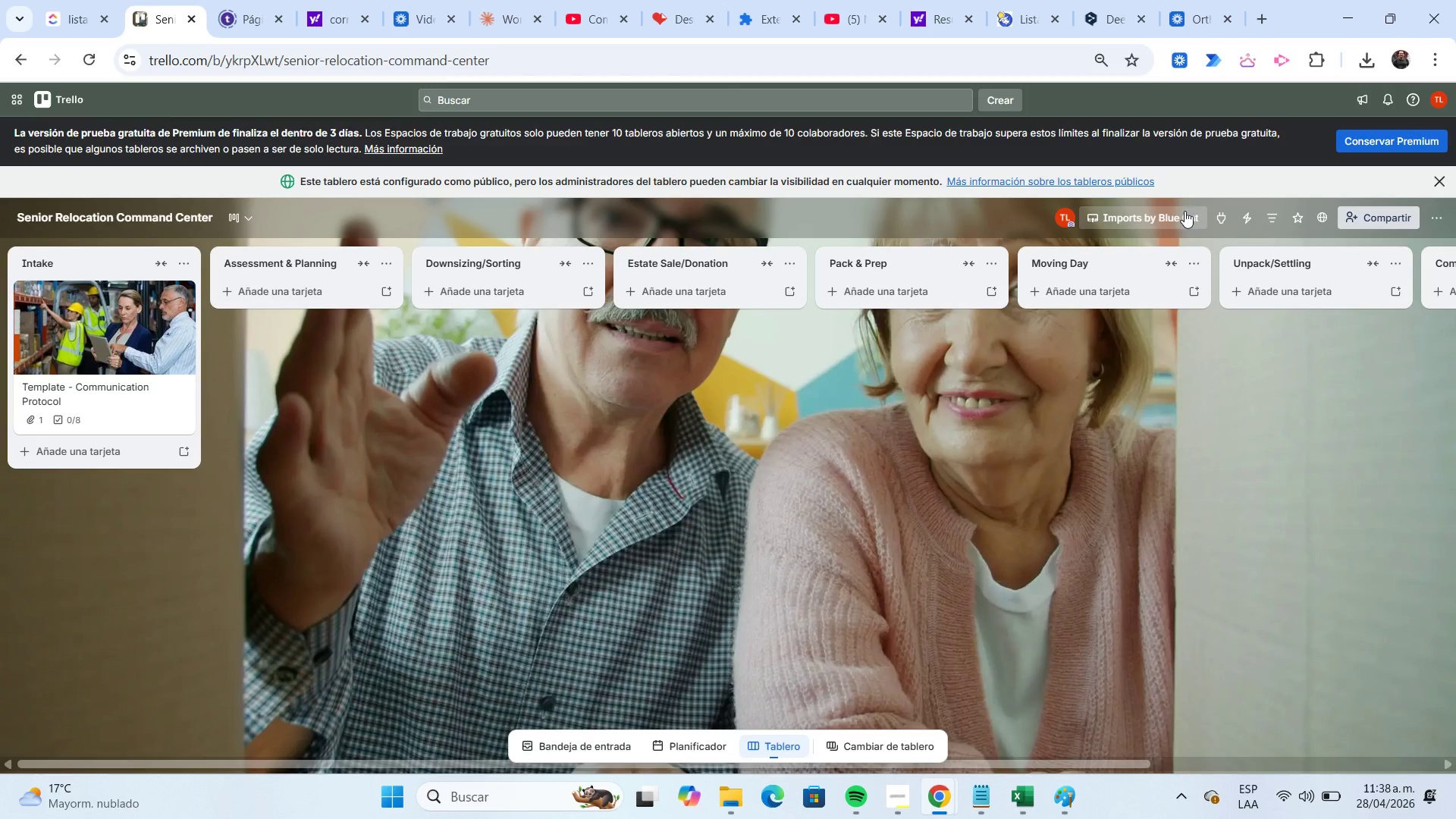 
left_click([1175, 212])
 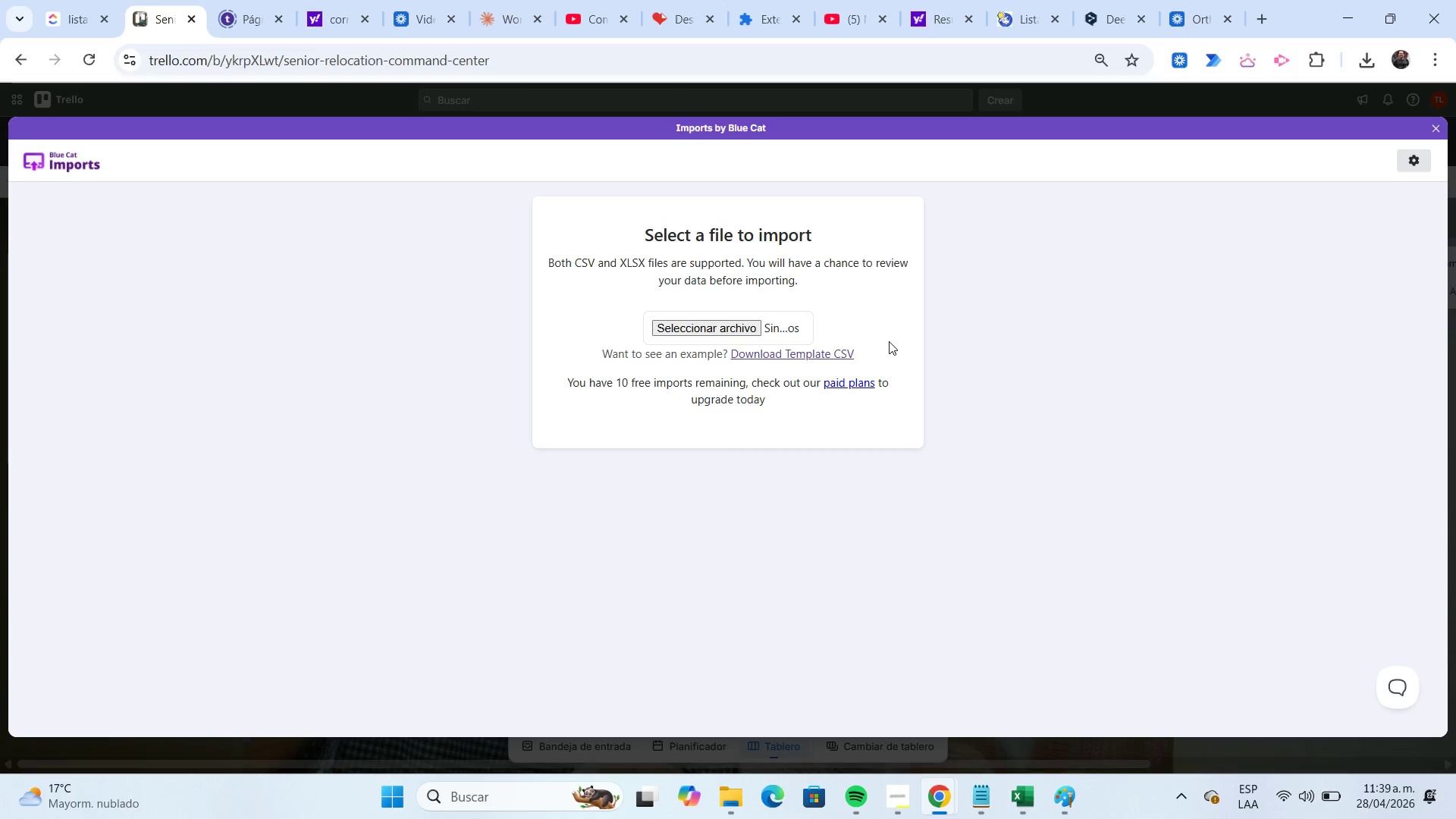 
left_click([727, 322])
 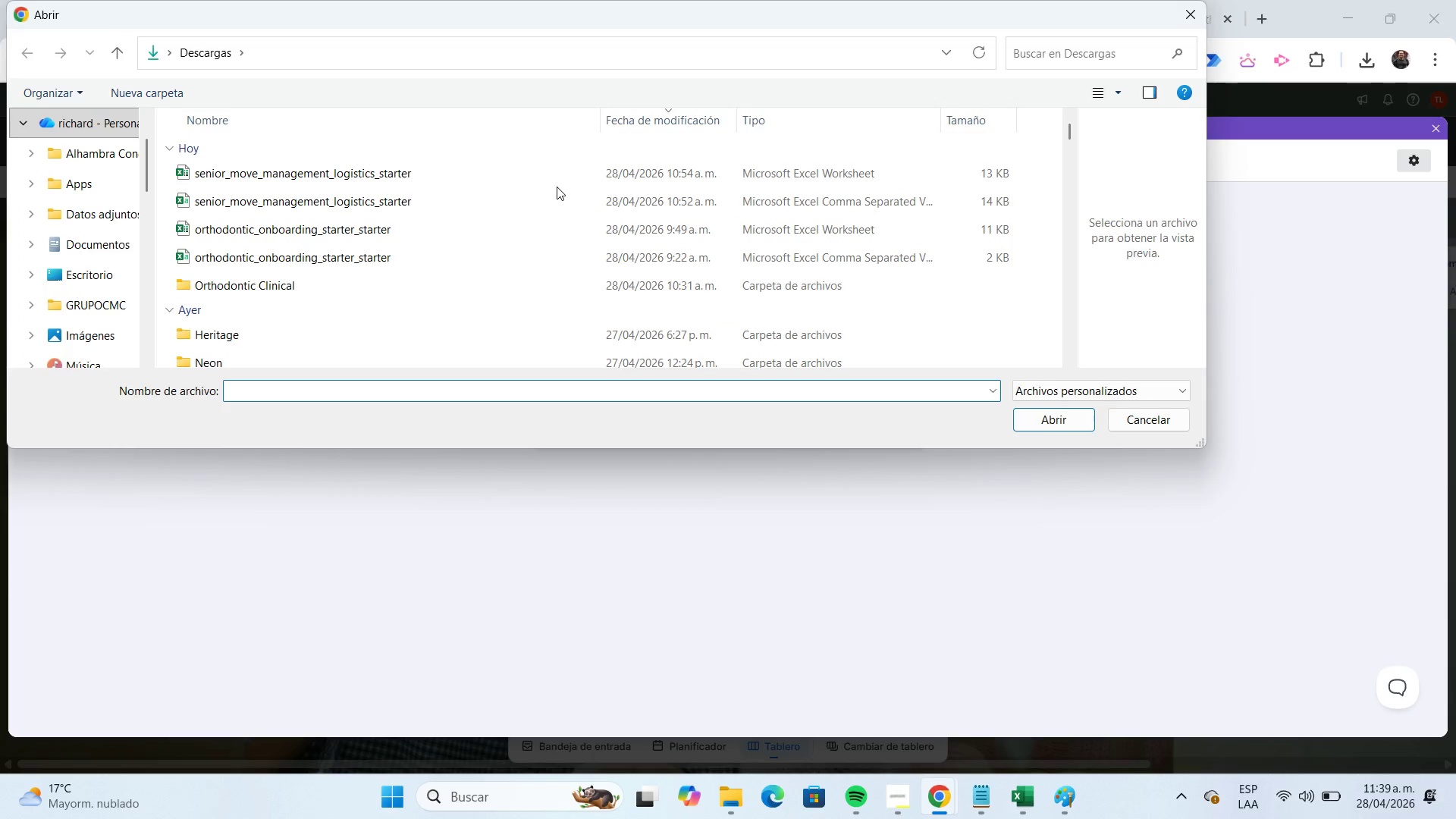 
left_click([555, 199])
 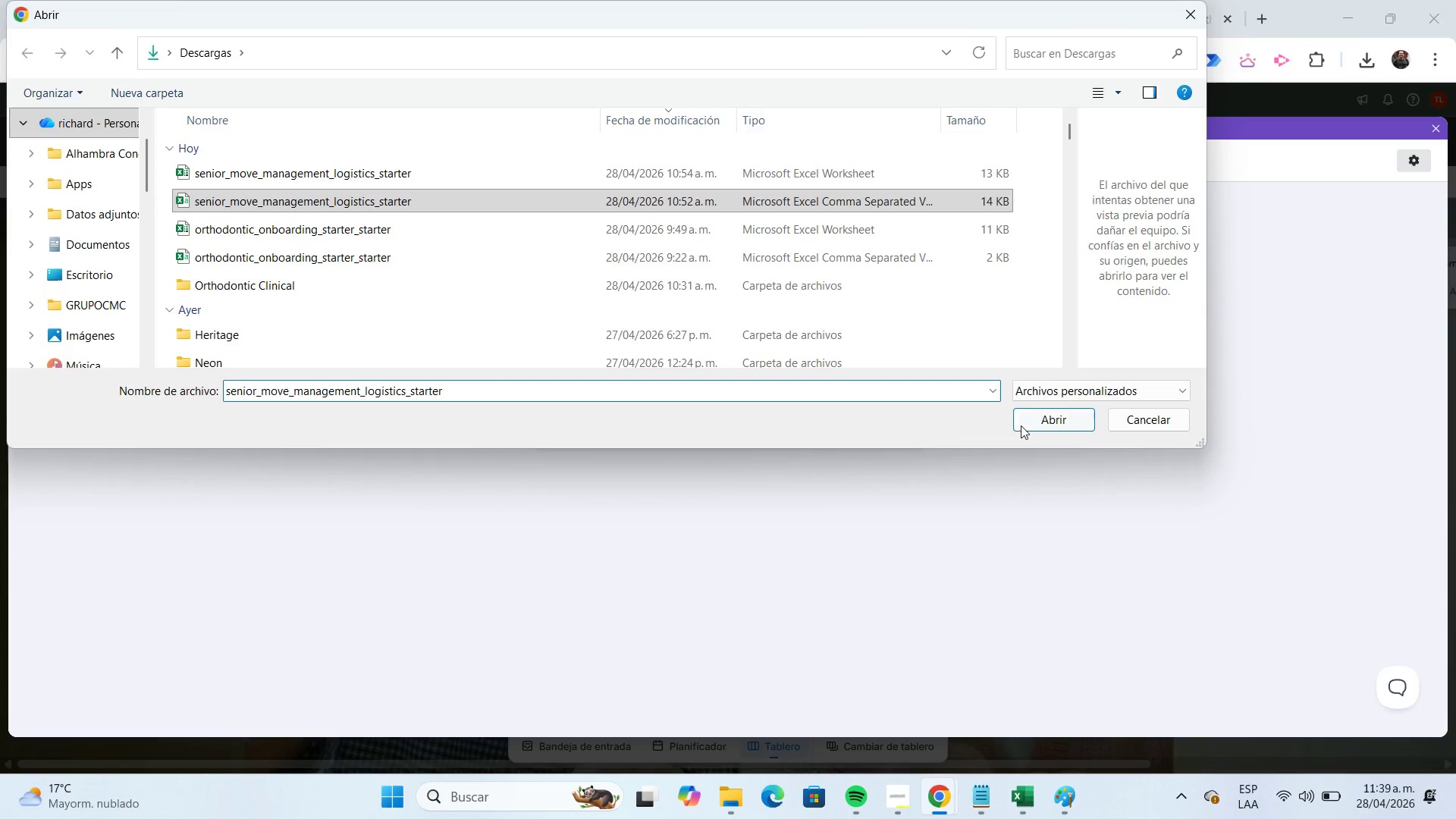 
left_click([1021, 424])
 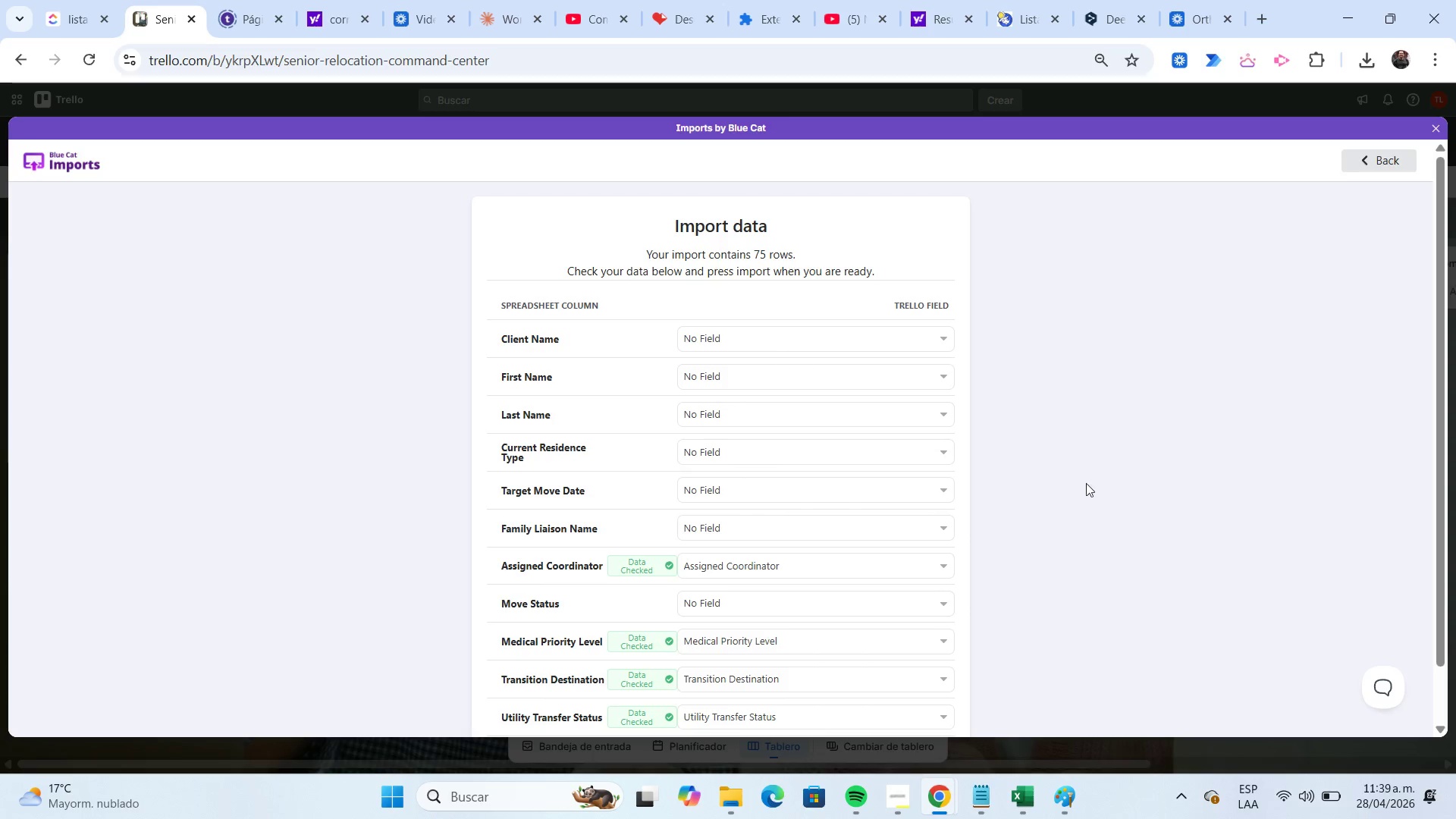 
wait(5.8)
 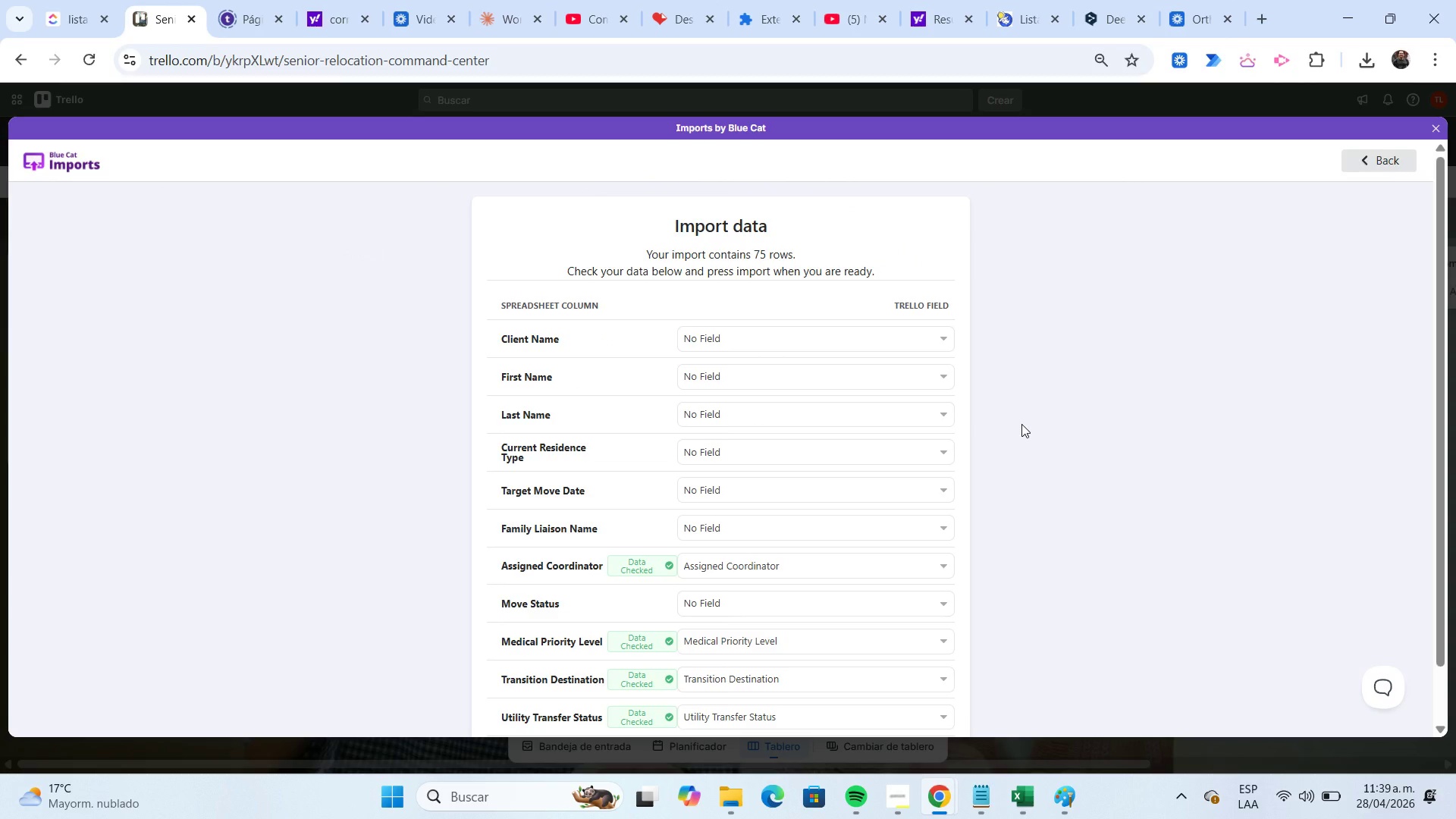 
left_click([1074, 802])
 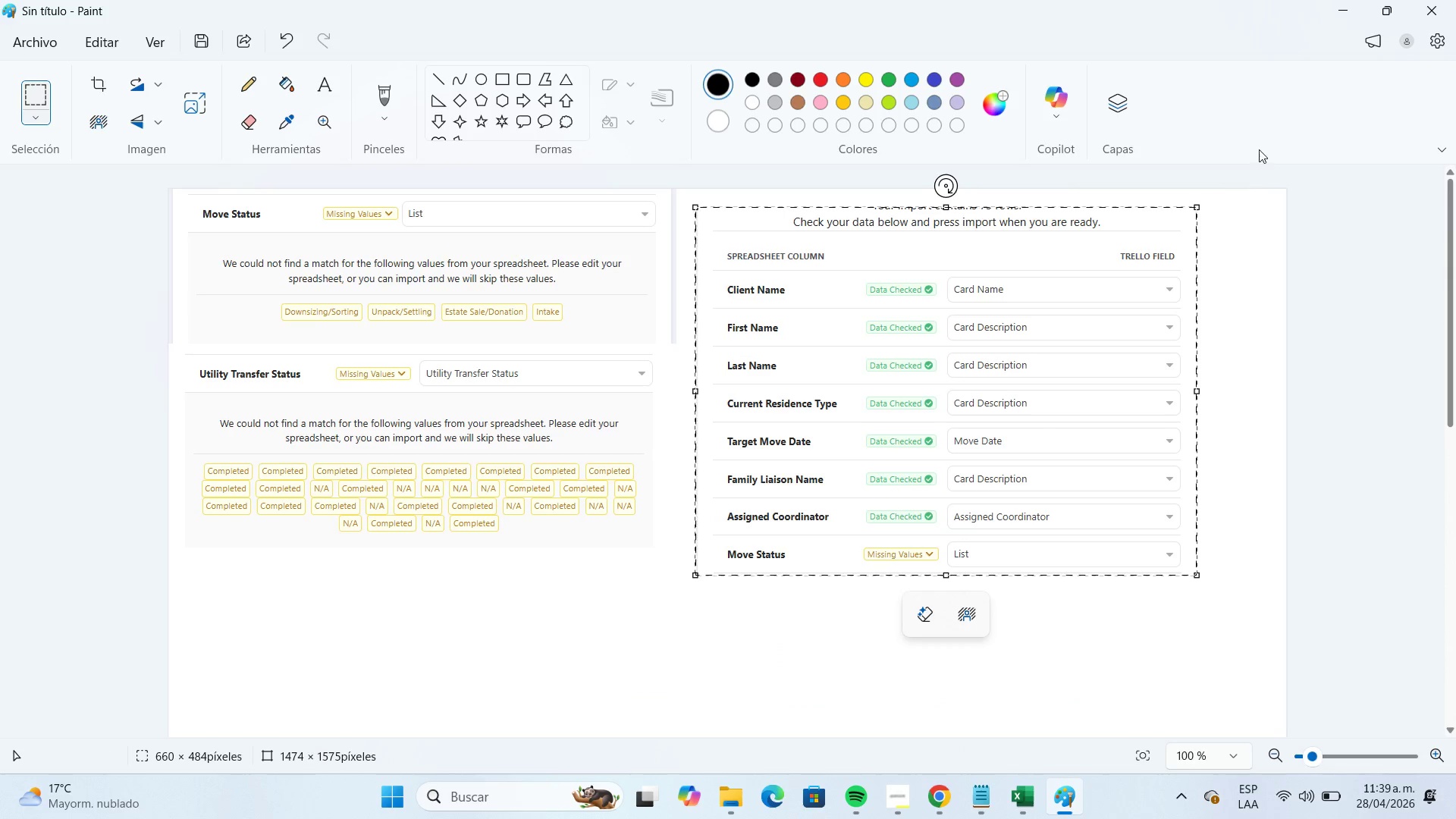 
left_click([1335, 20])
 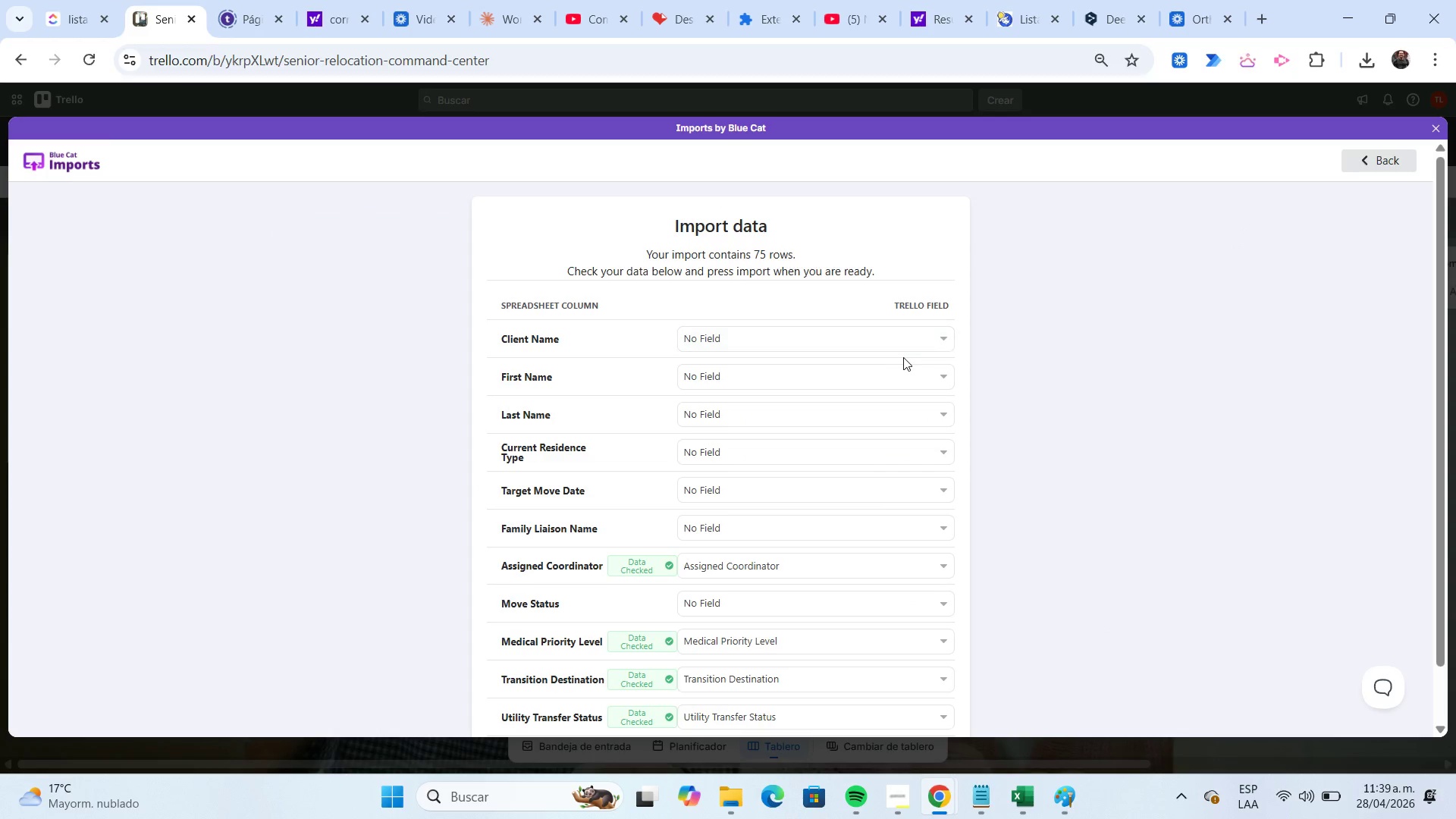 
left_click([913, 336])
 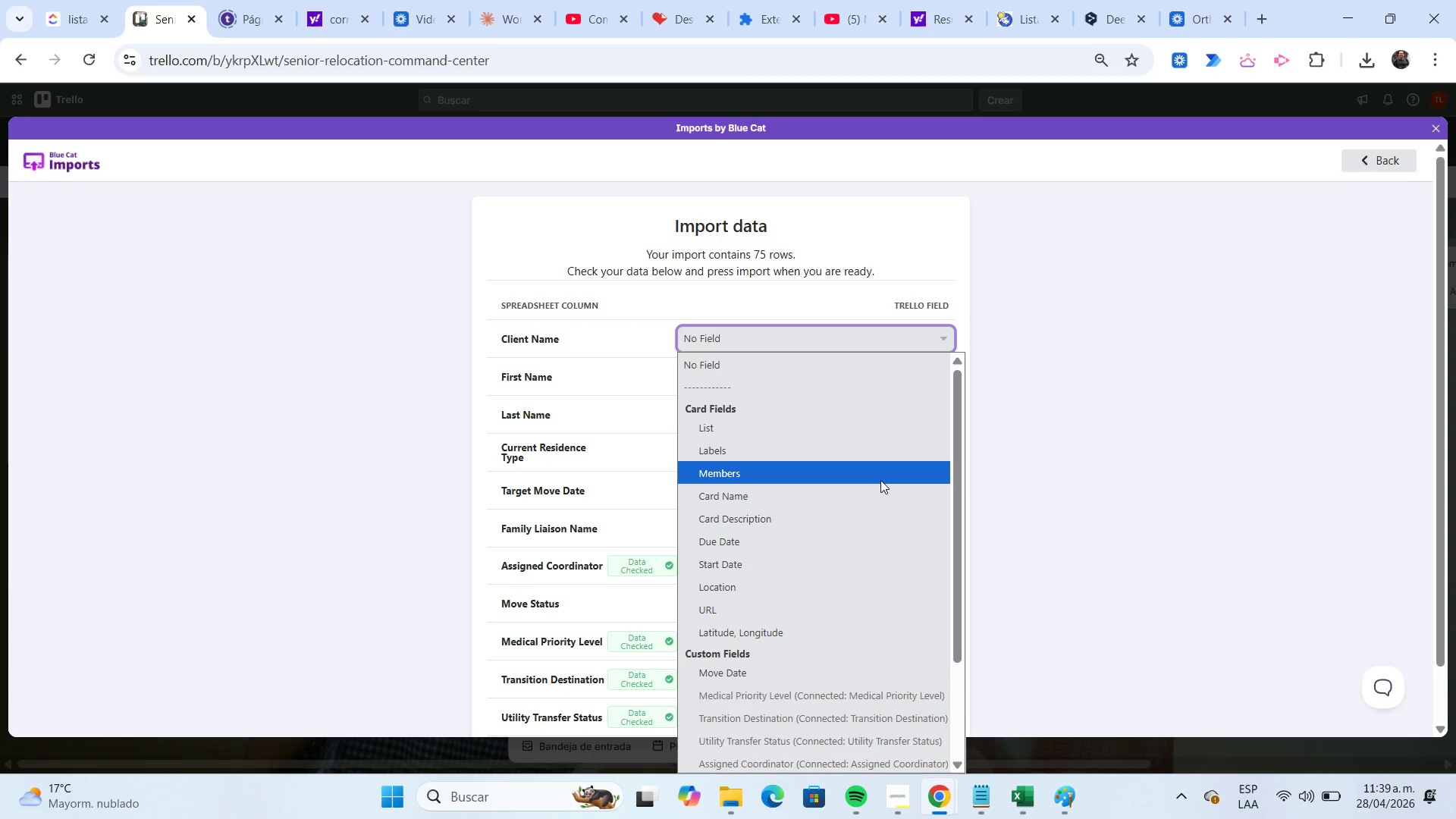 
left_click([880, 488])
 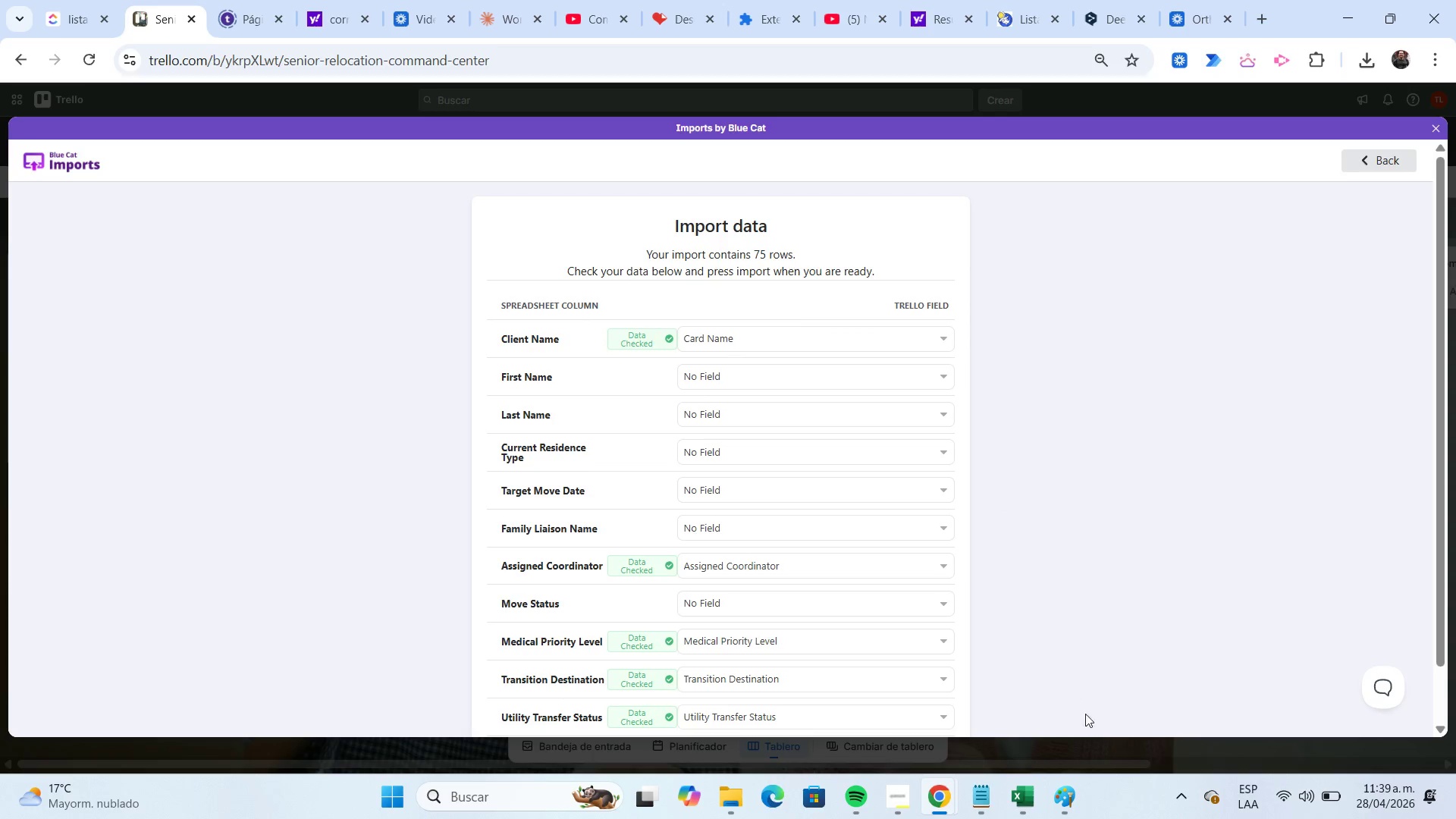 
left_click([1072, 794])
 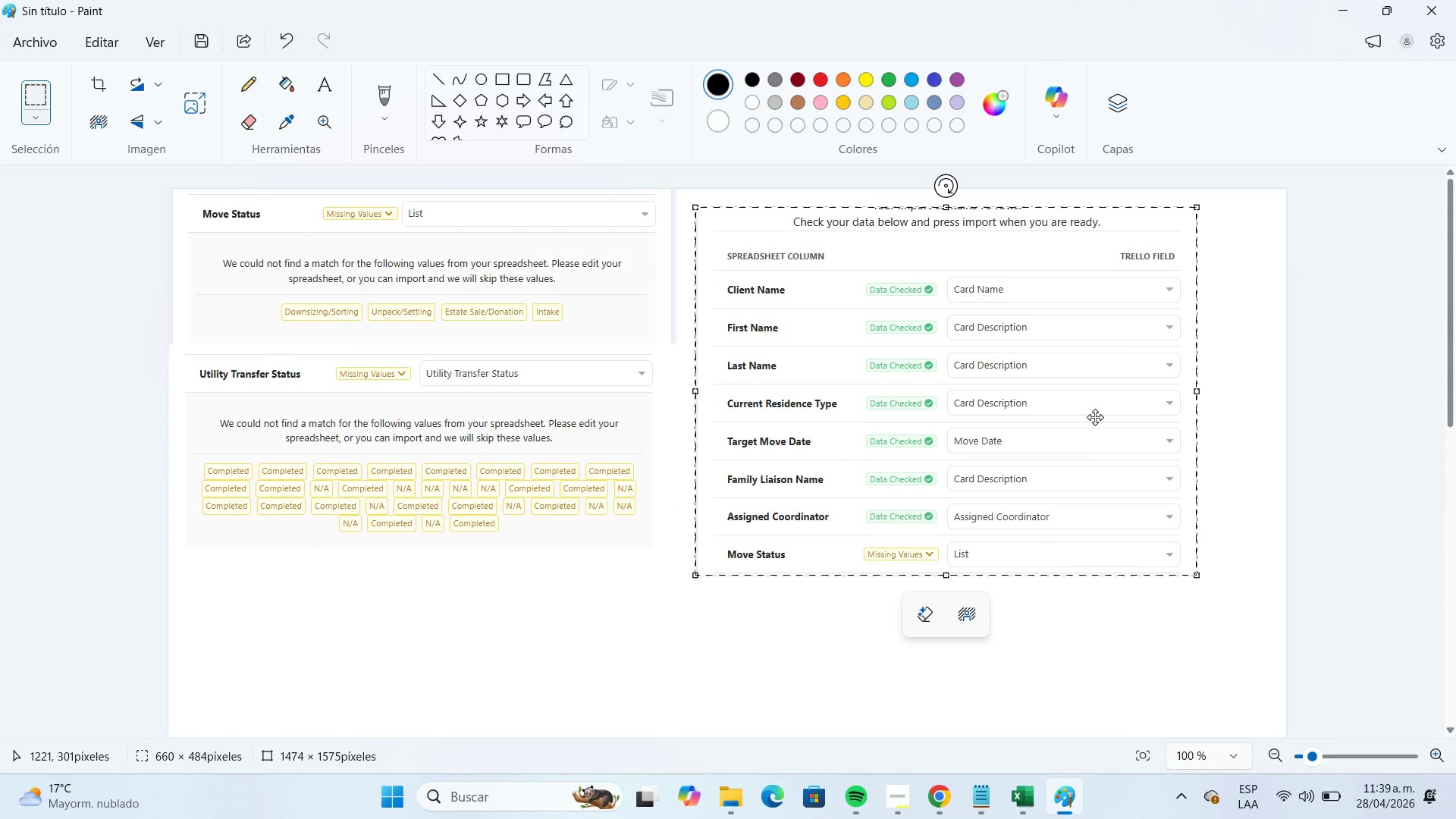 
wait(6.08)
 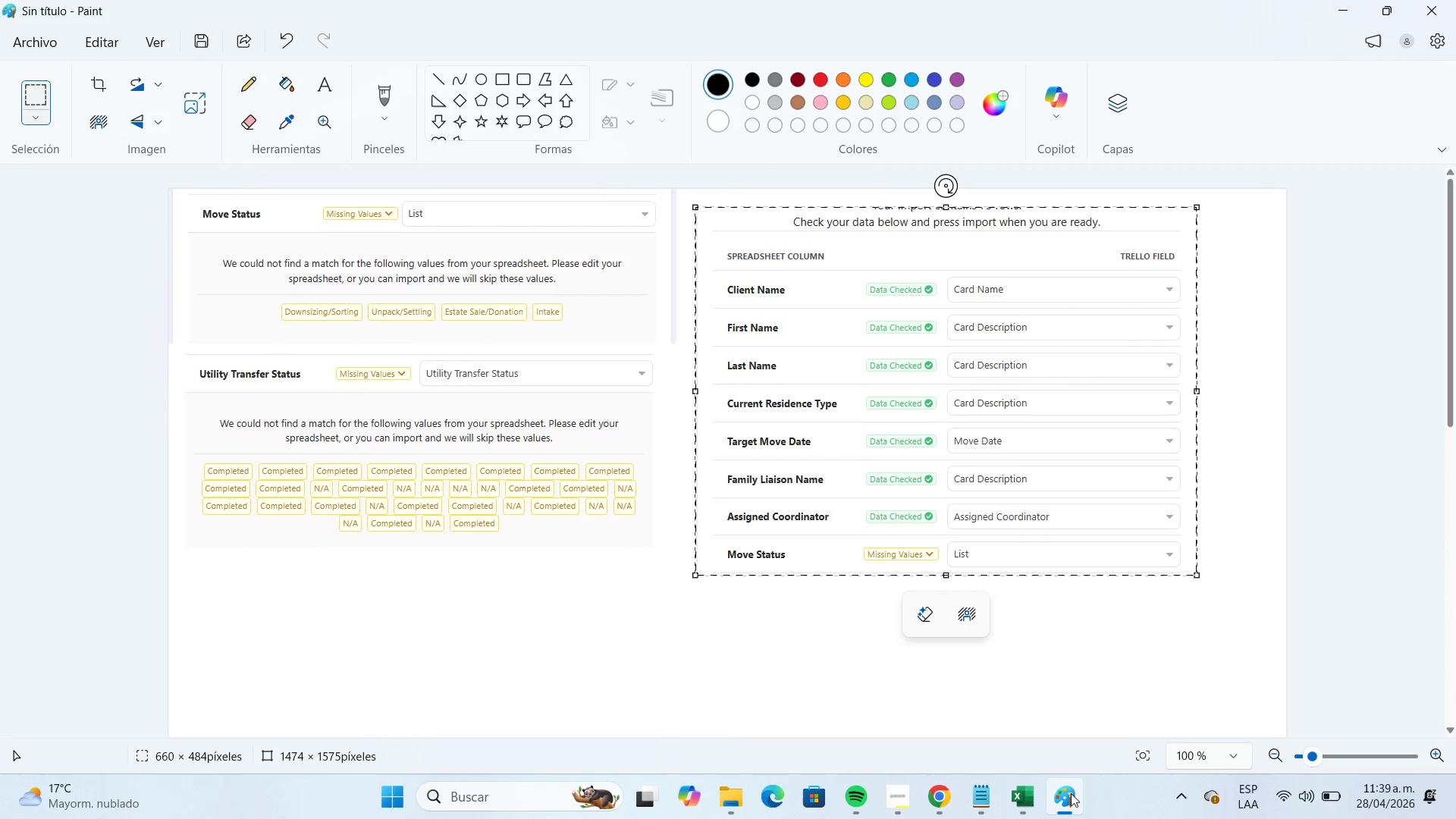 
left_click([1337, 18])
 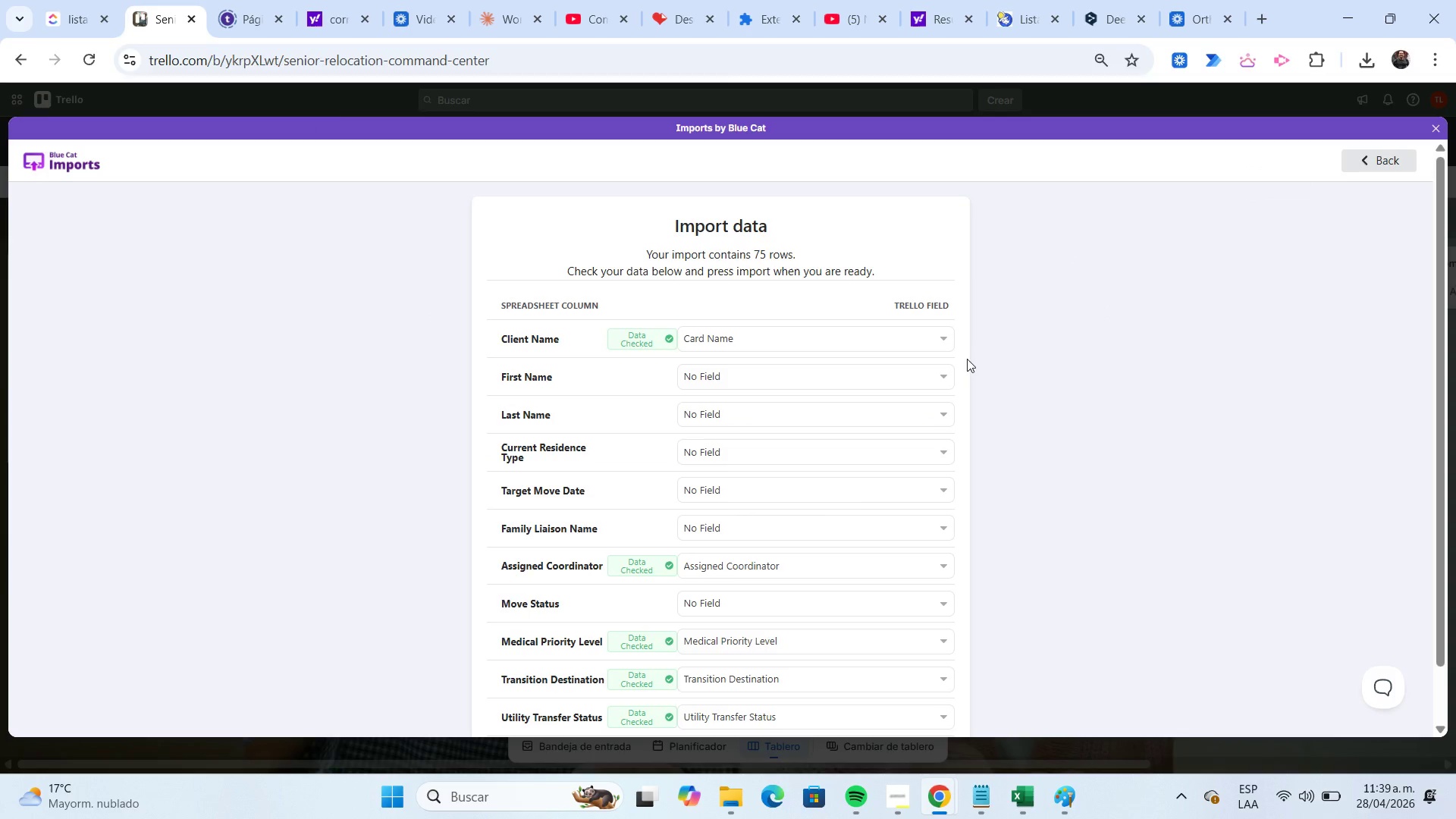 
left_click([942, 371])
 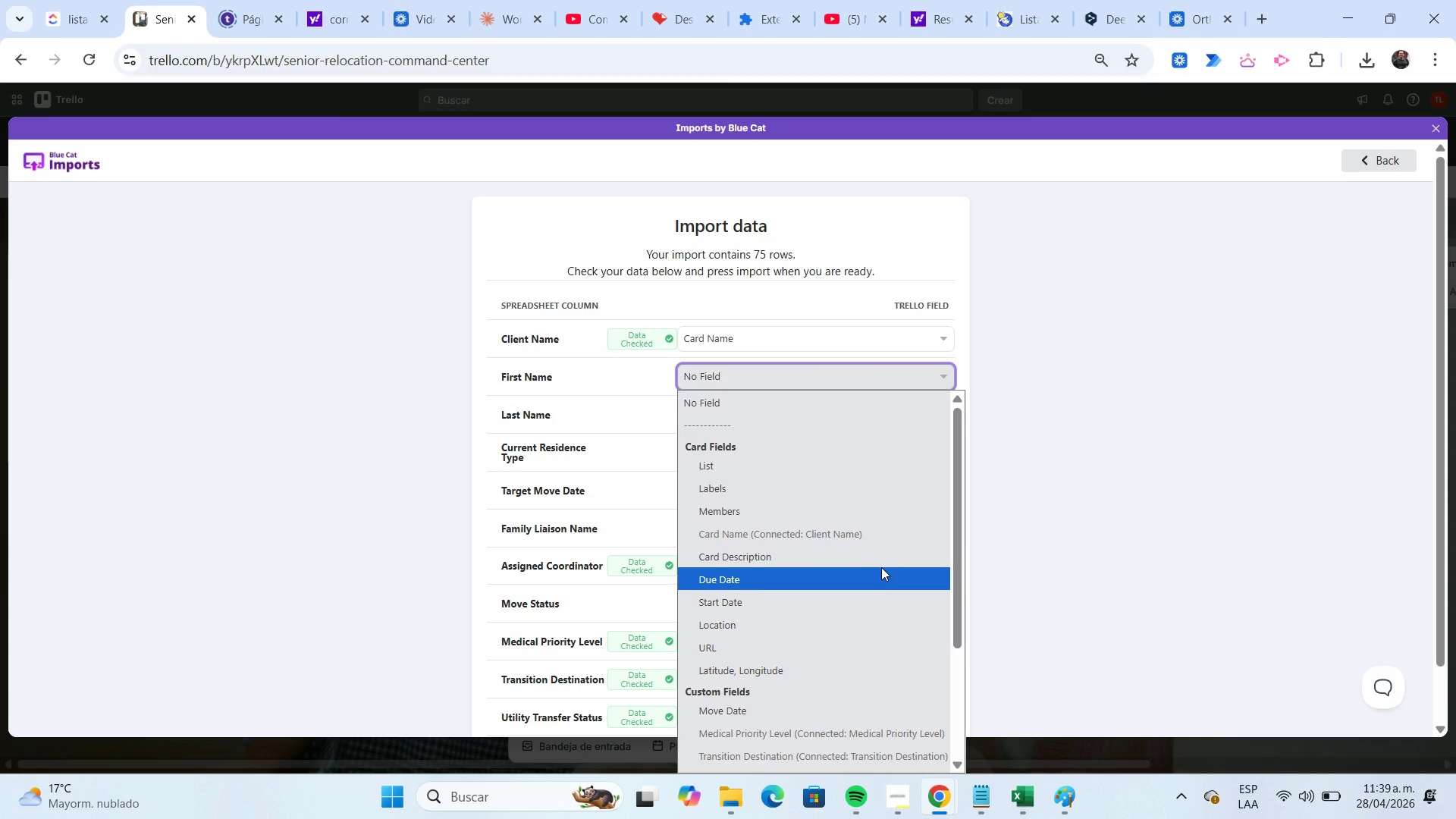 
left_click([878, 563])
 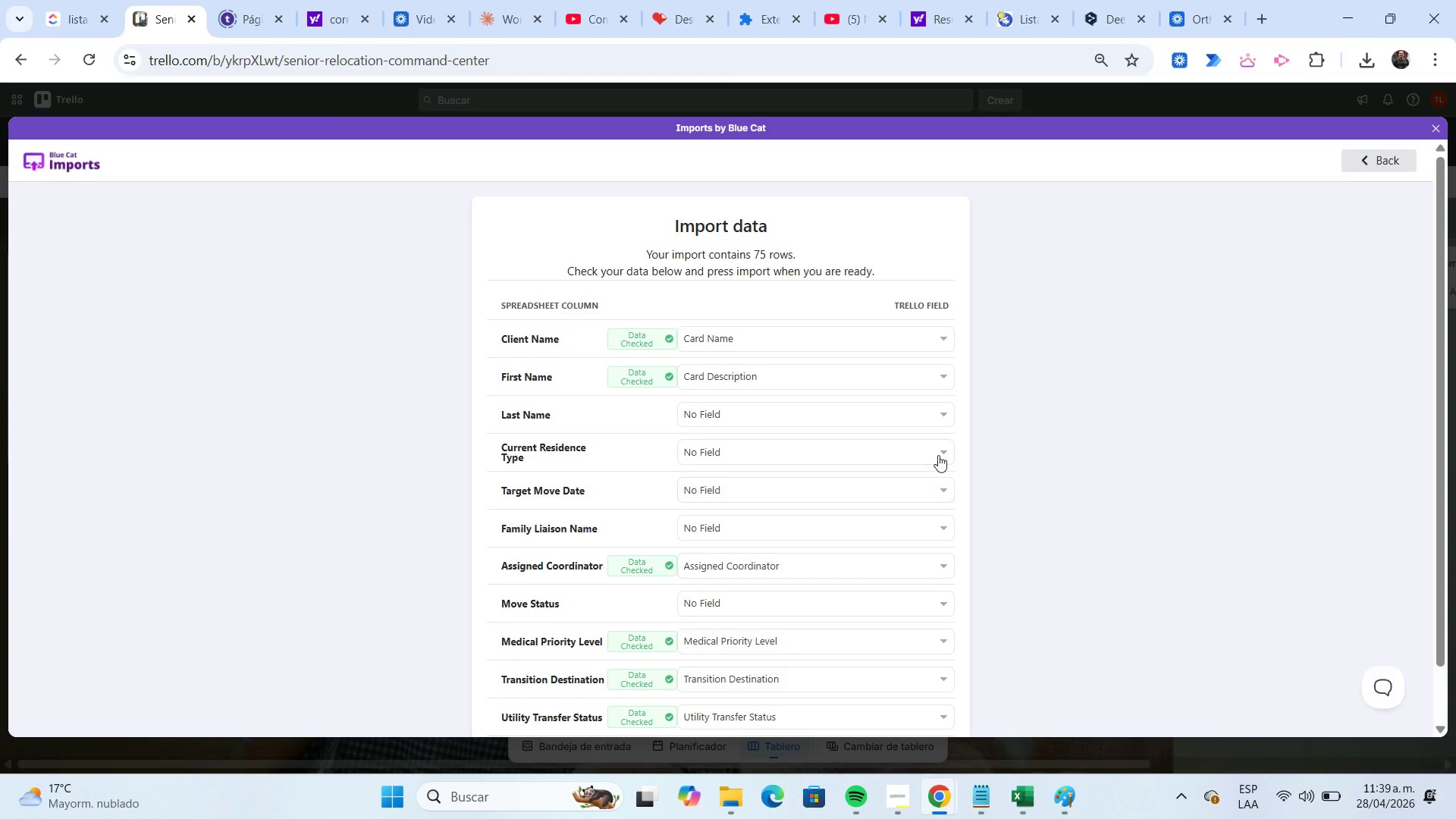 
left_click([943, 419])
 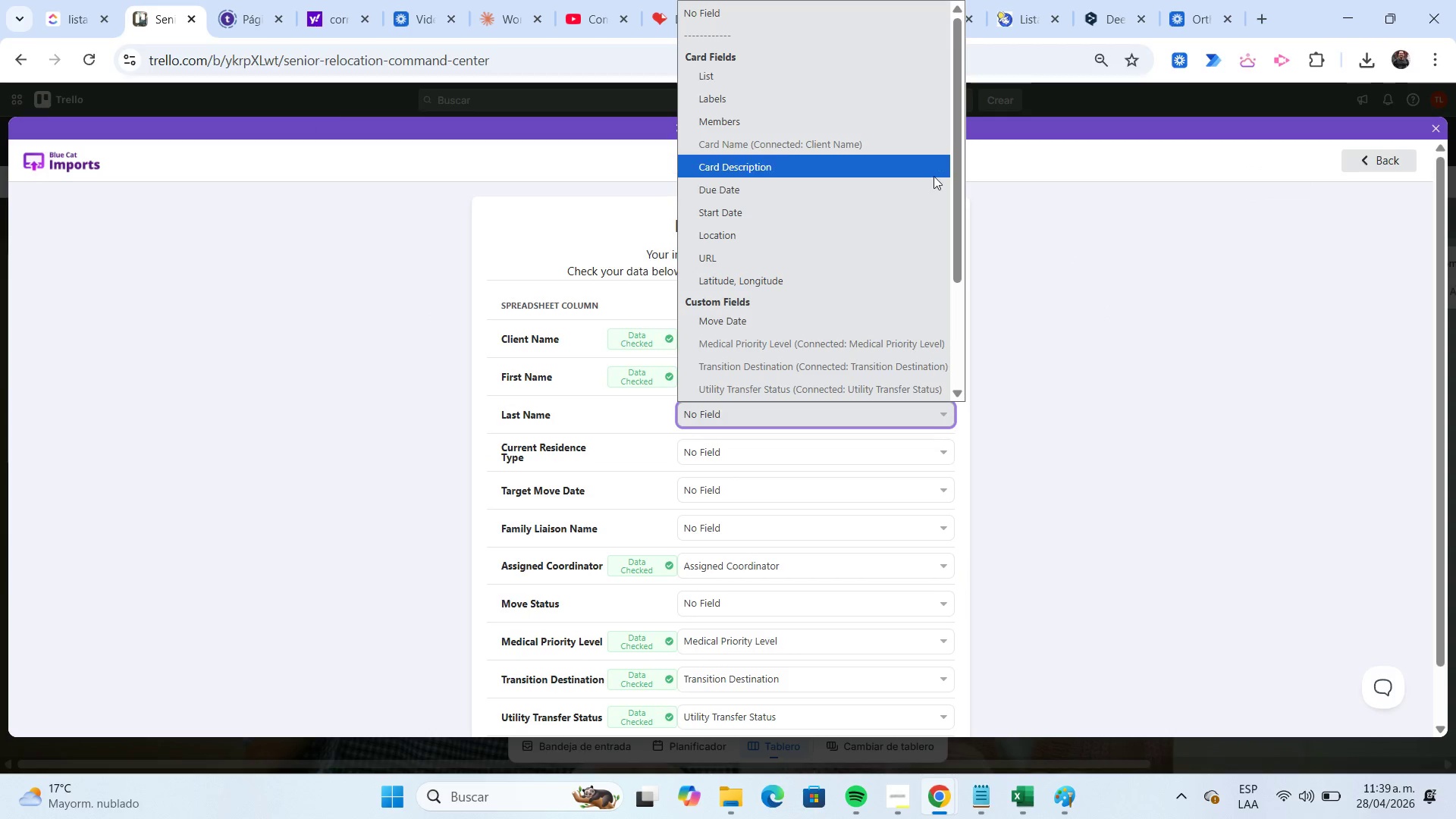 
left_click([934, 176])
 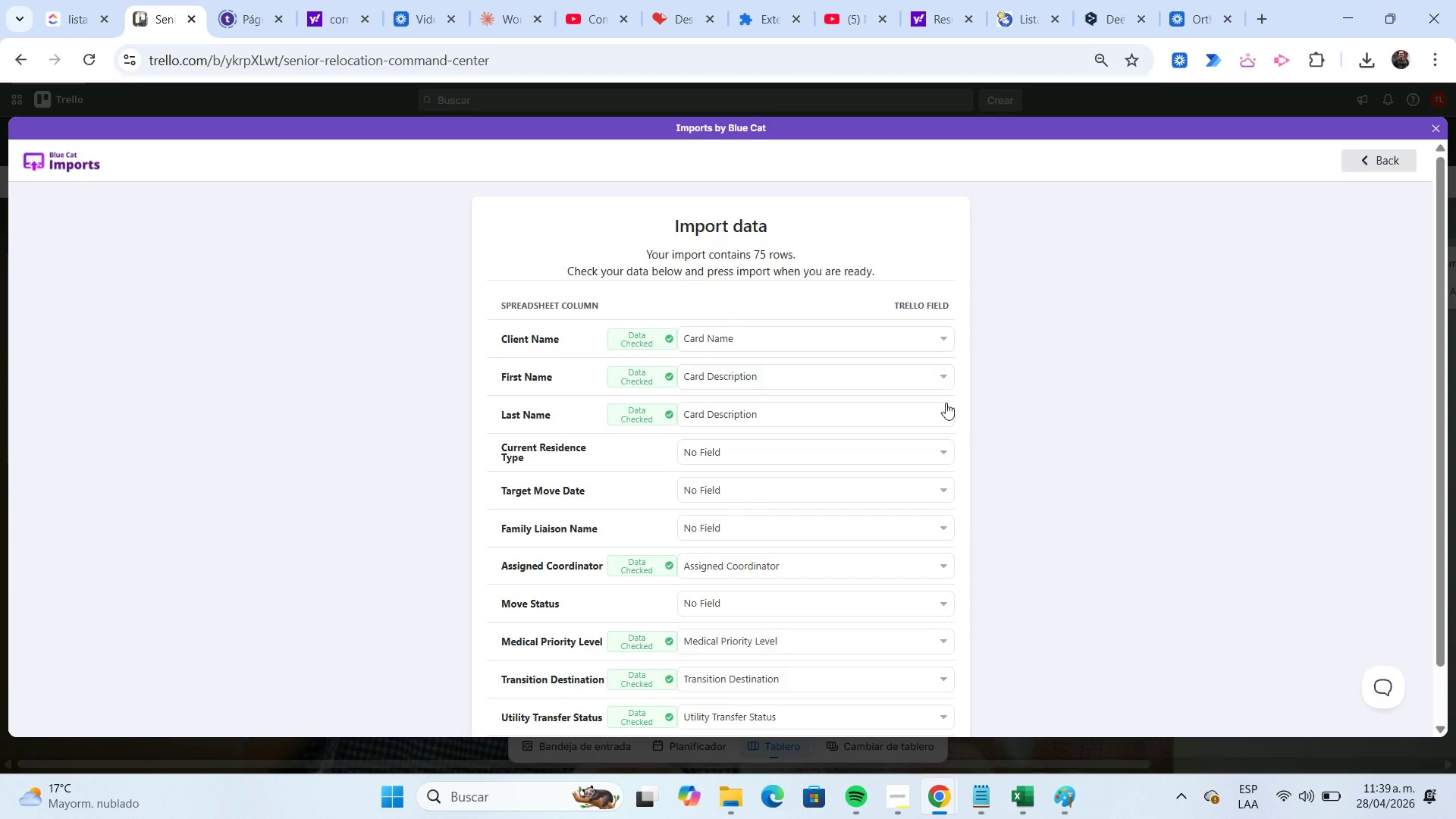 
left_click([937, 450])
 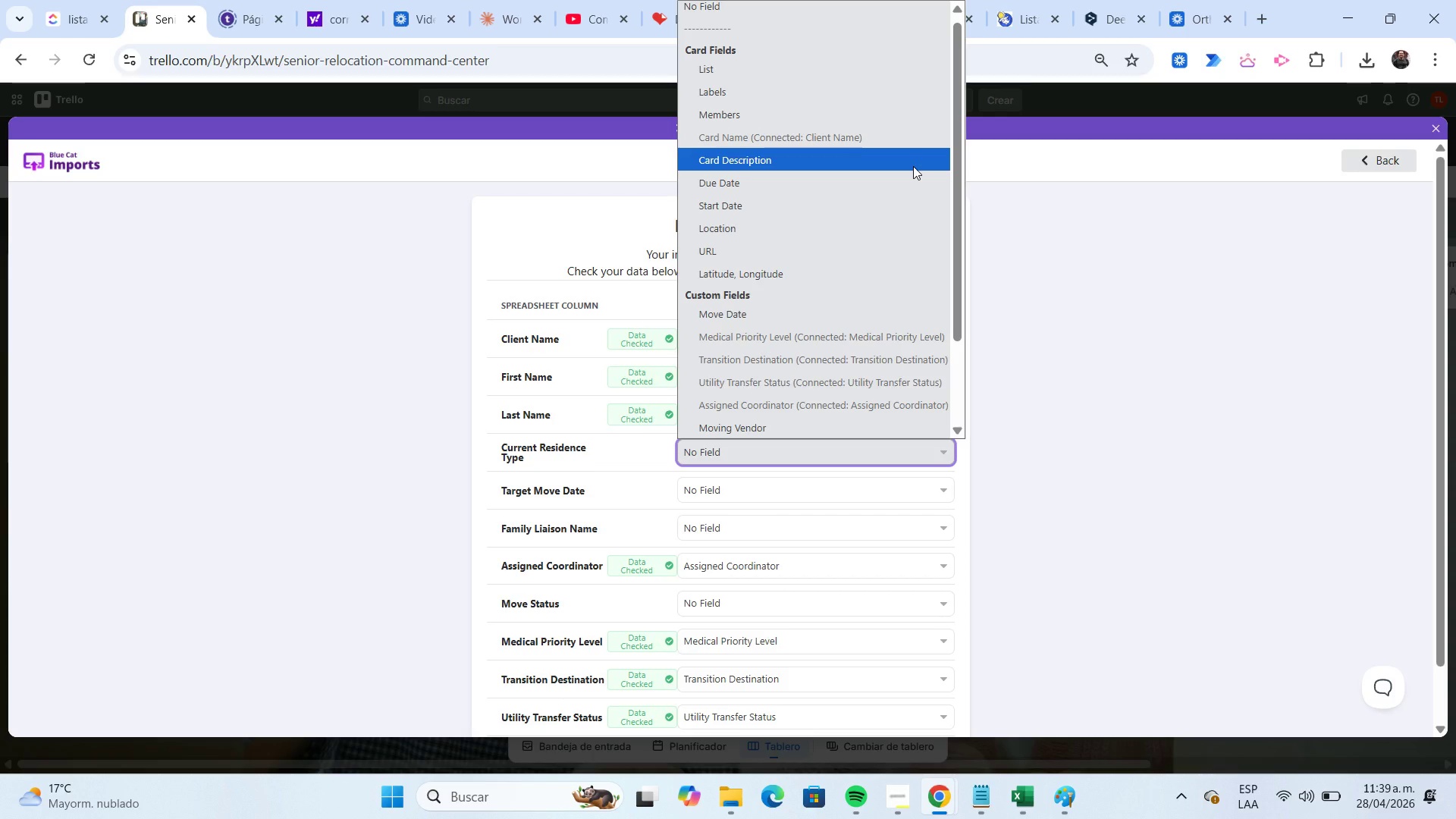 
wait(9.27)
 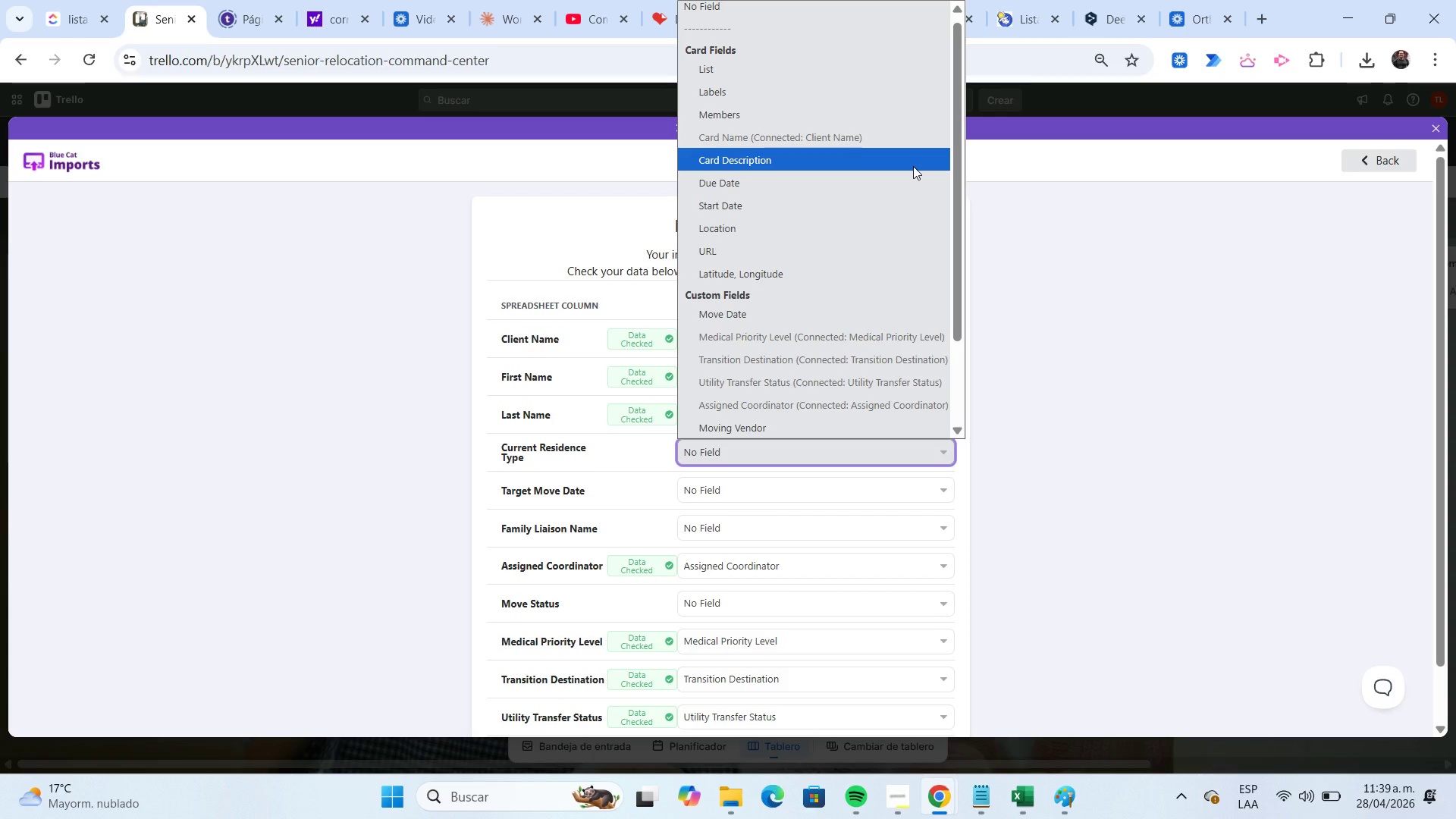 
left_click([913, 166])
 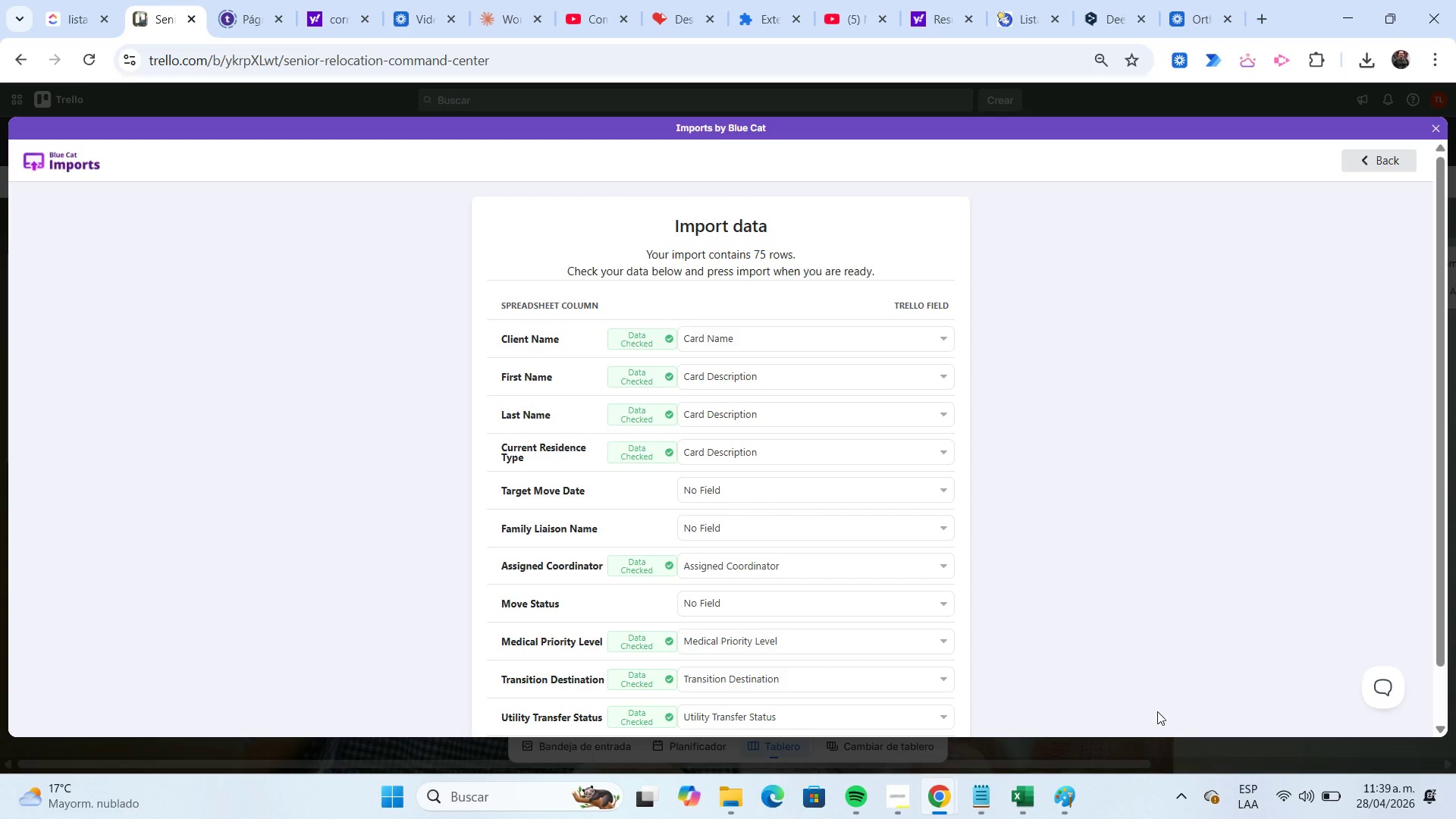 
left_click([1079, 786])
 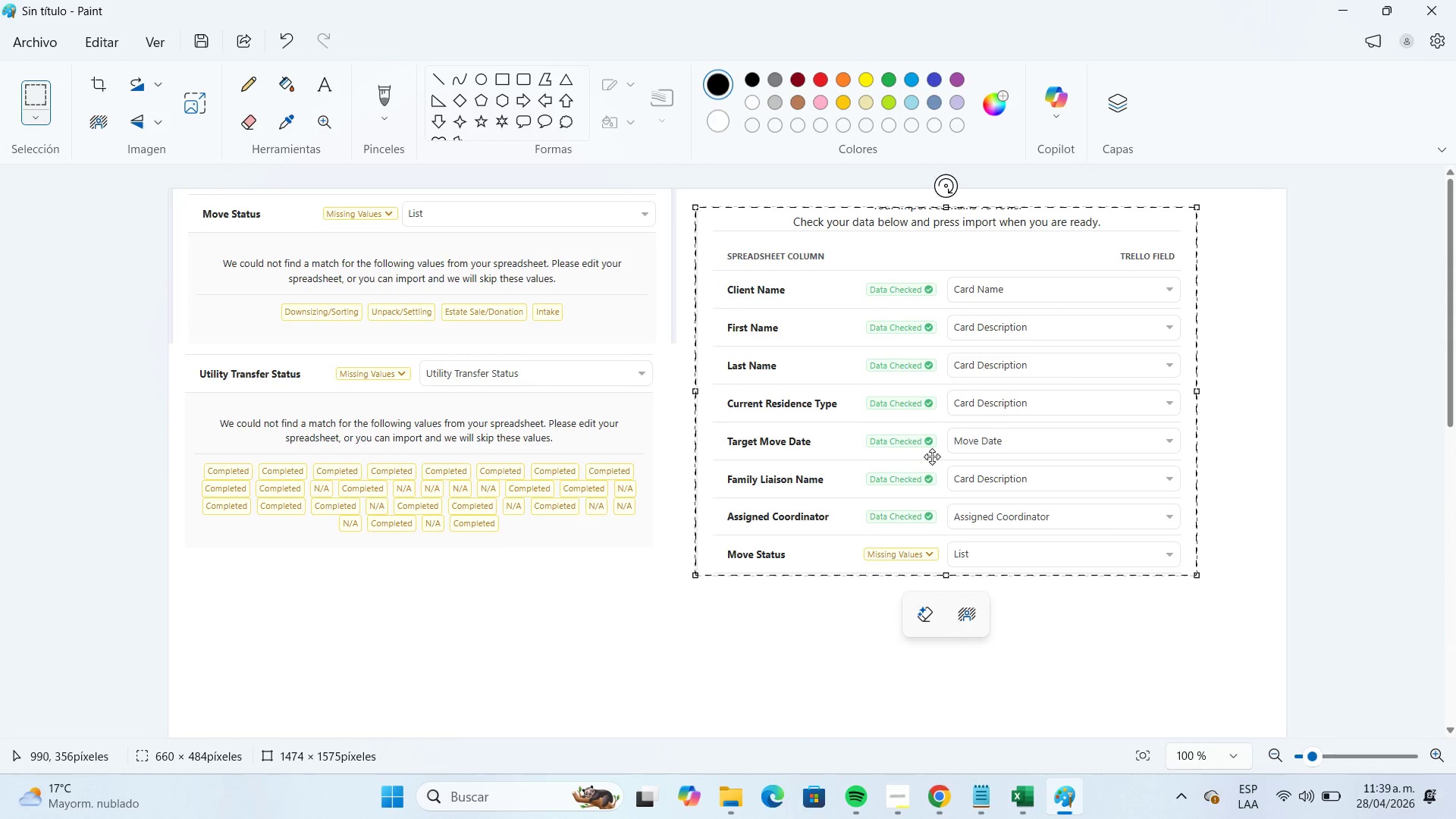 
wait(6.31)
 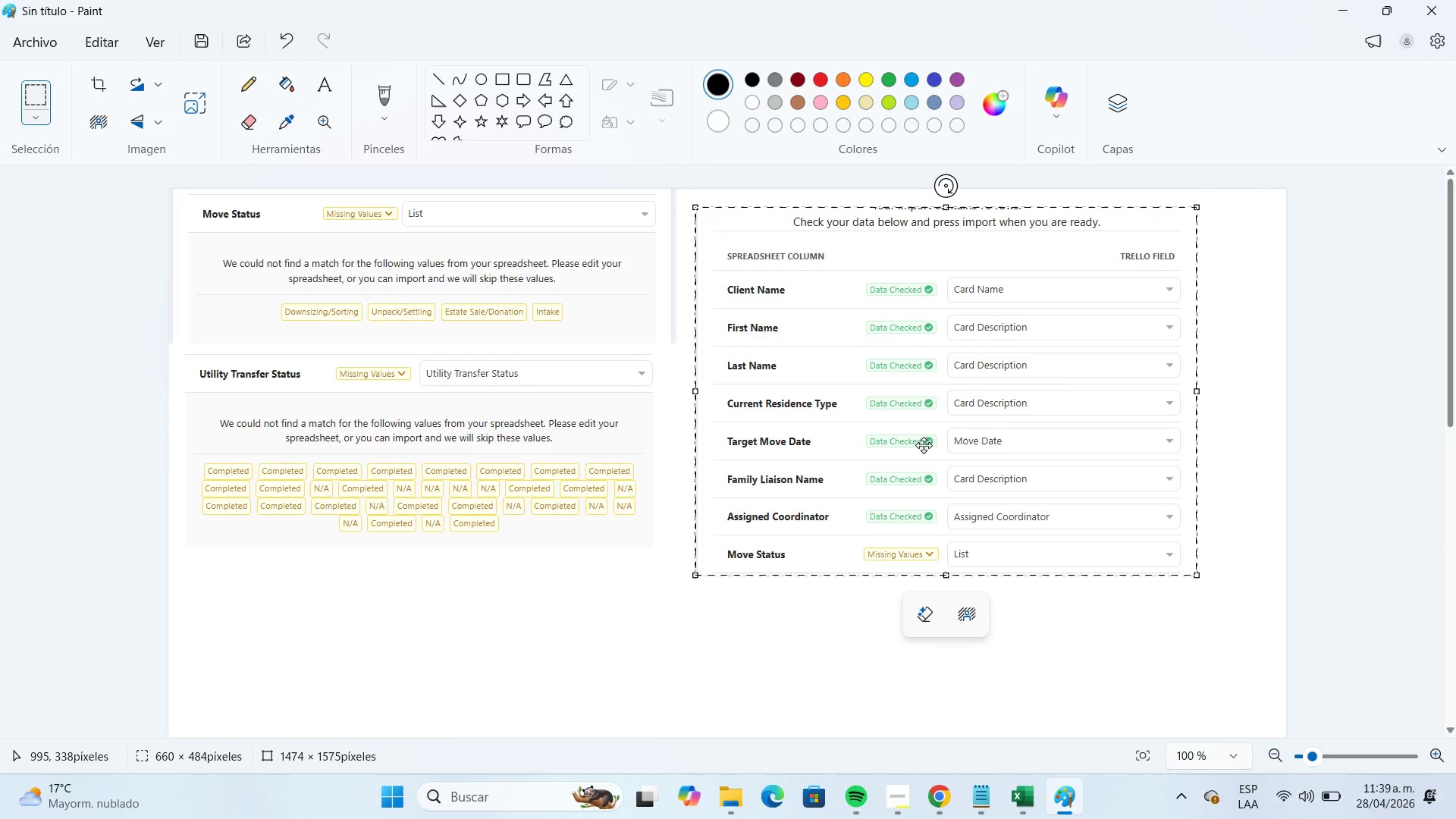 
left_click([1340, 19])
 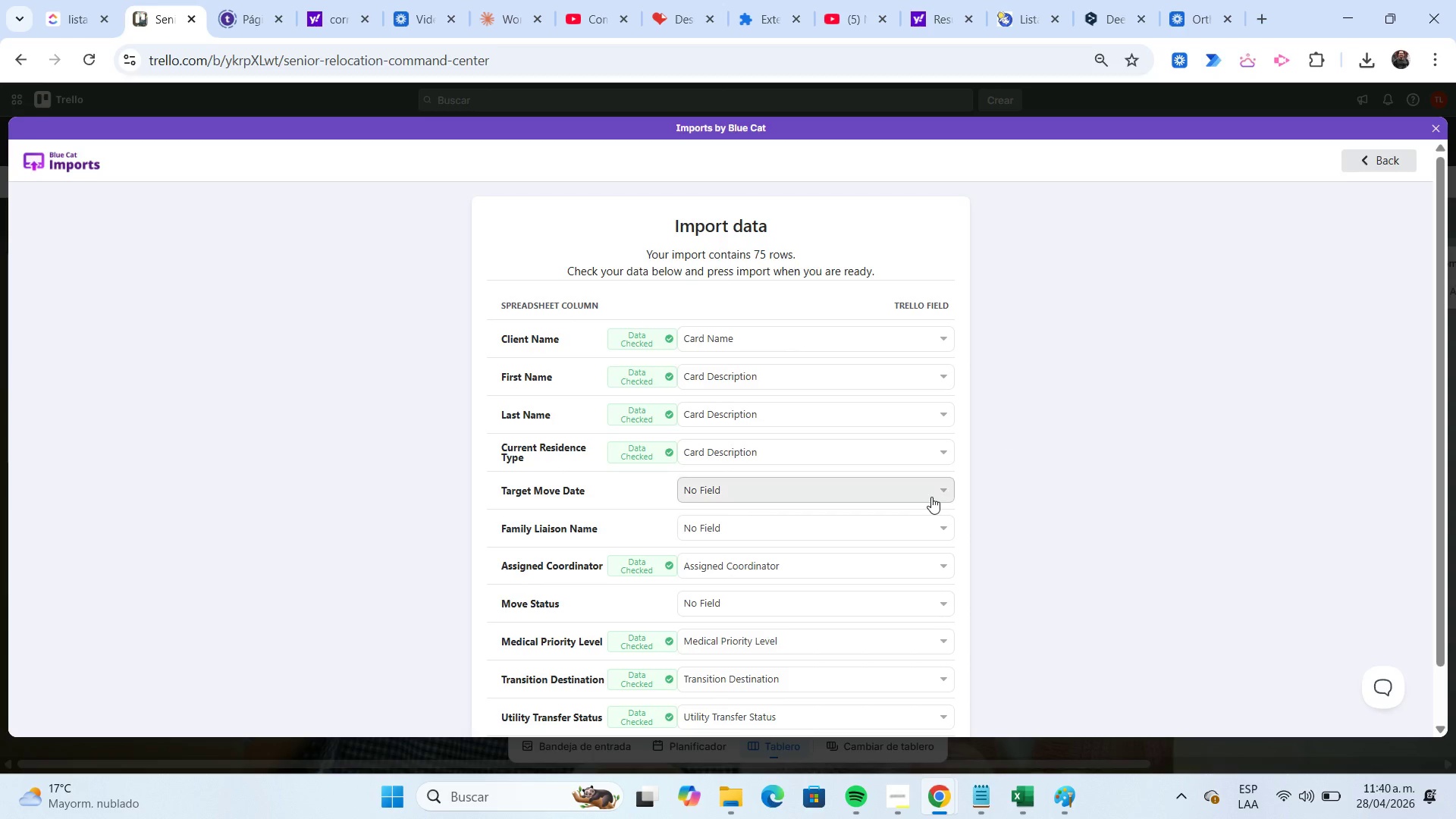 
left_click([930, 497])
 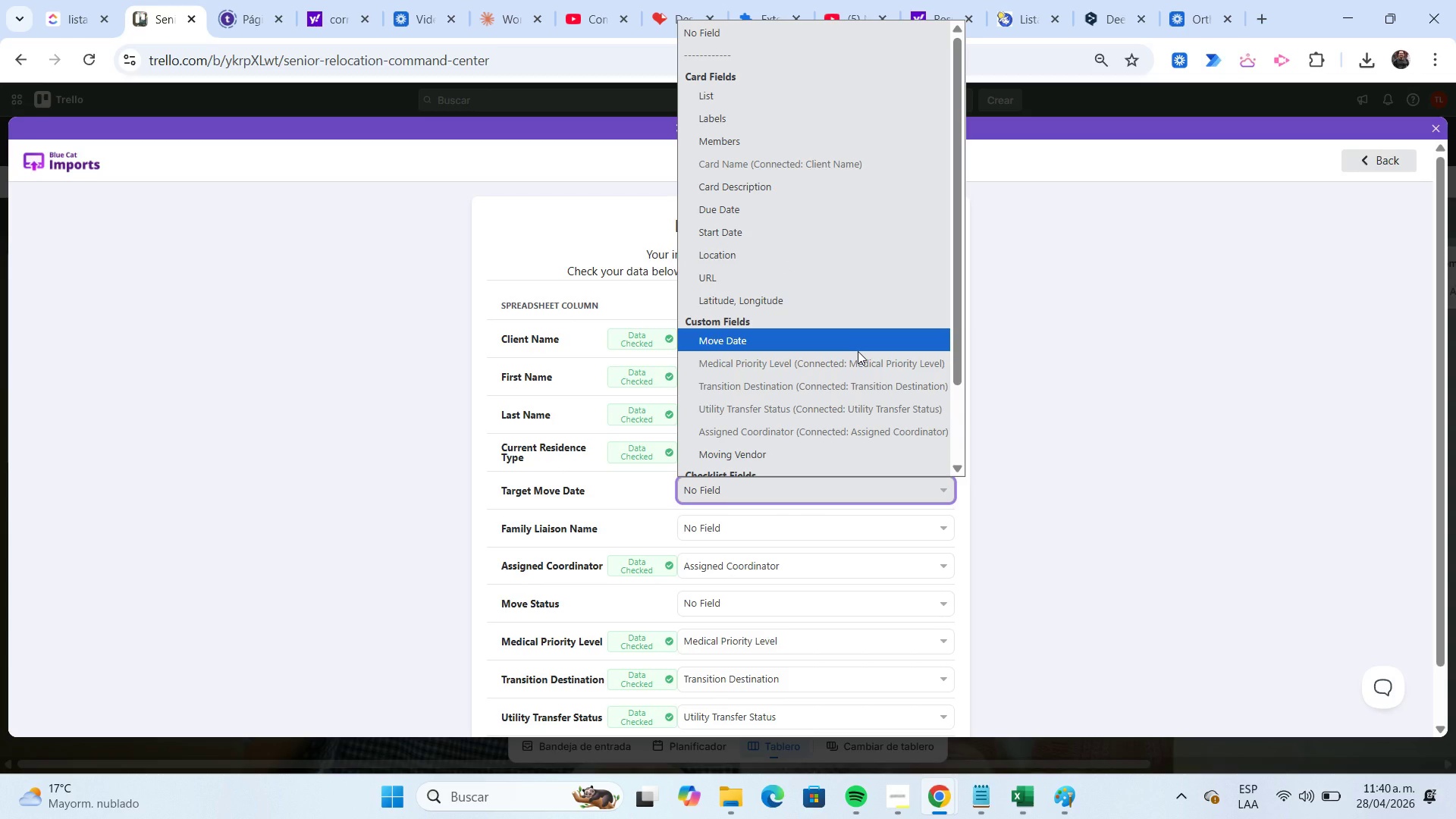 
left_click([852, 345])
 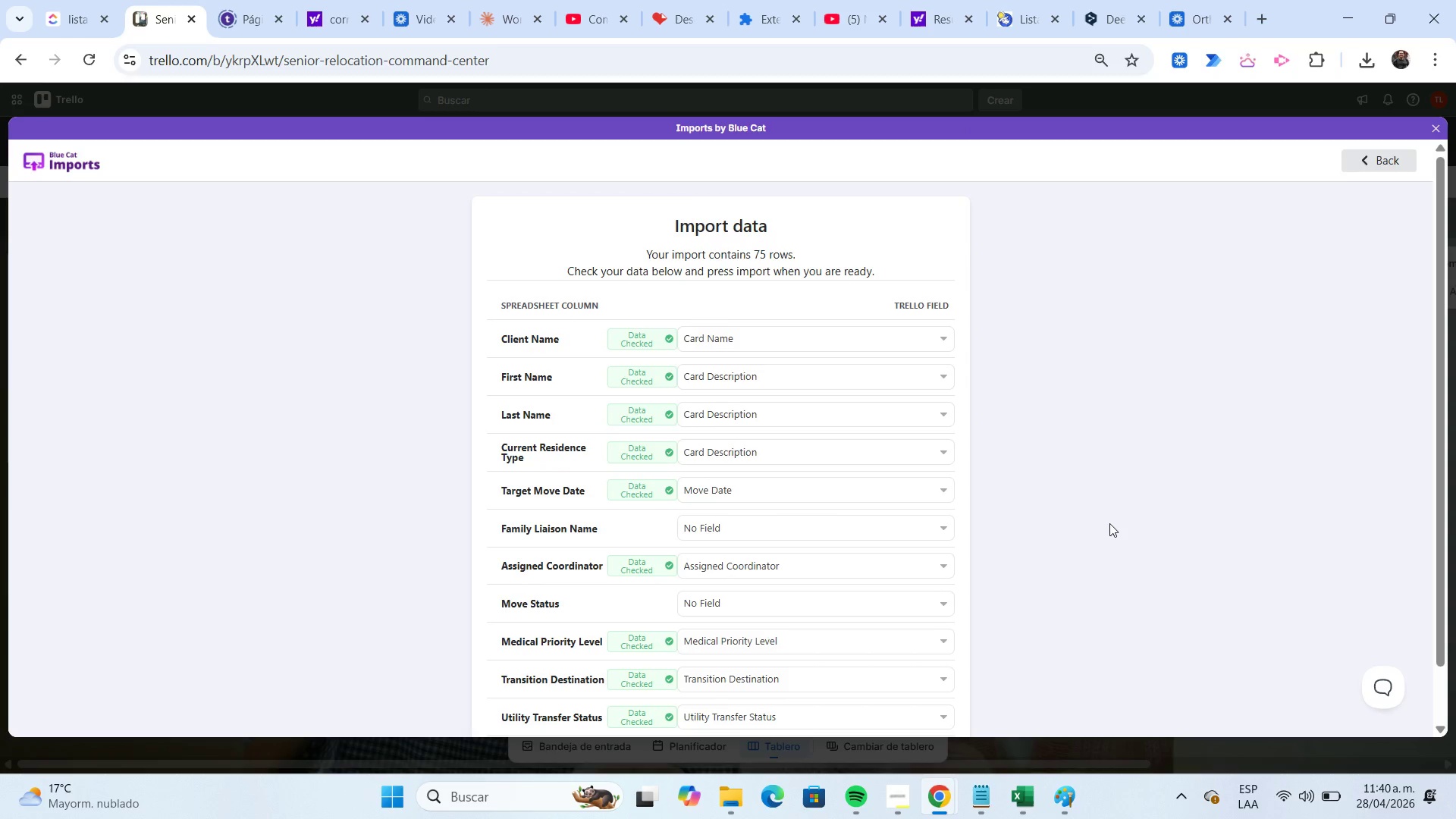 
left_click([1072, 792])
 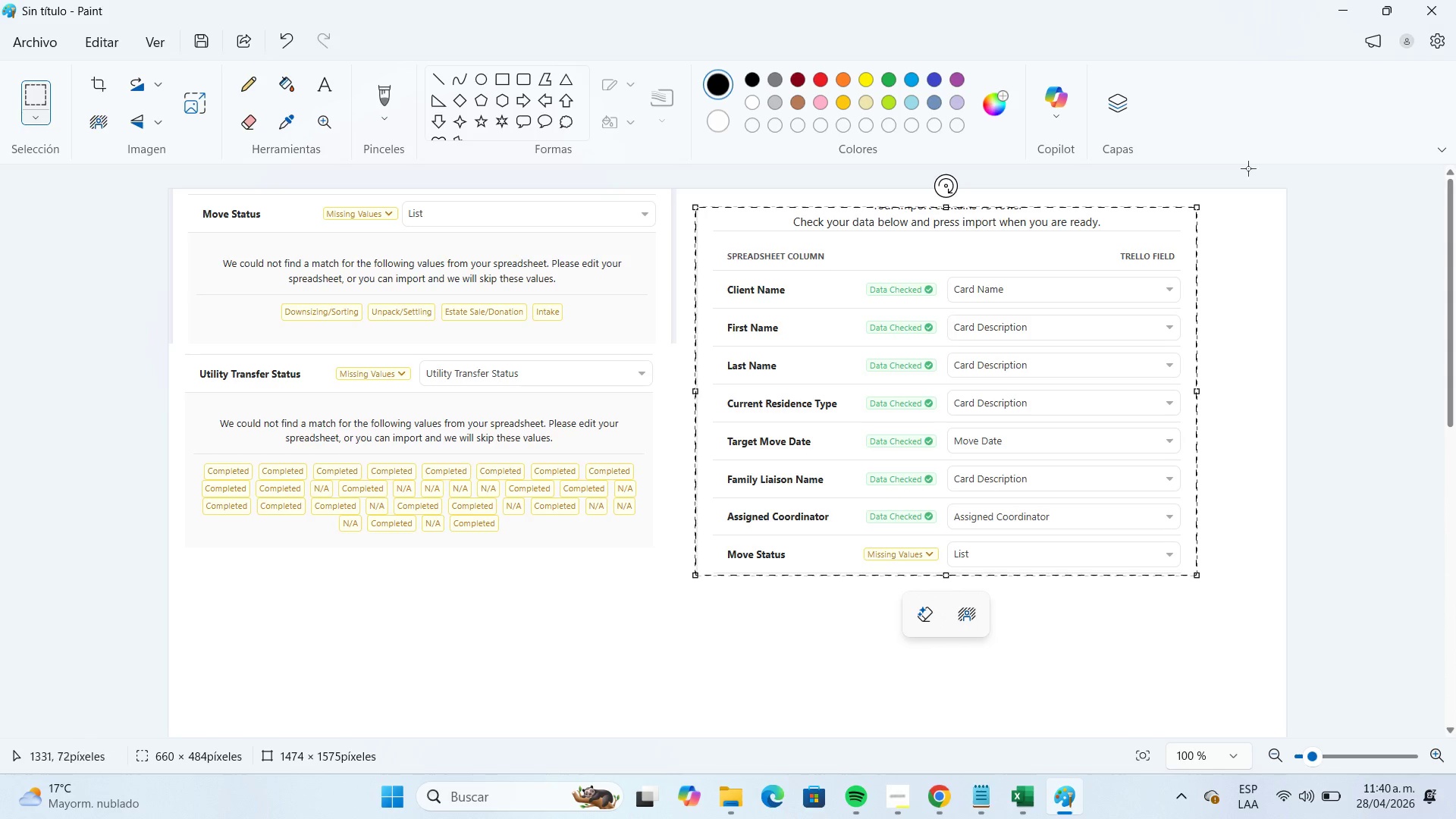 
left_click([1335, 15])
 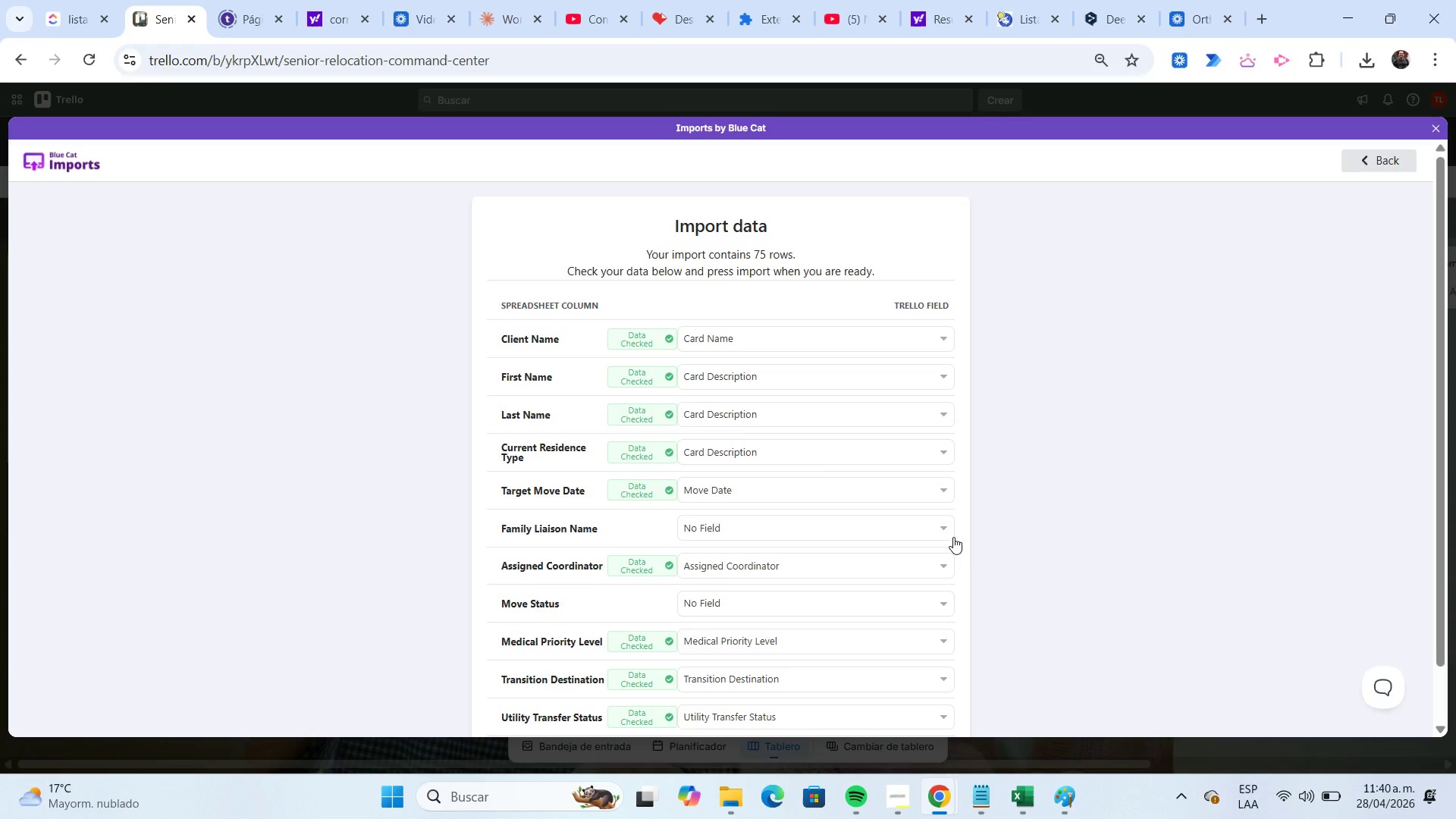 
left_click([946, 532])
 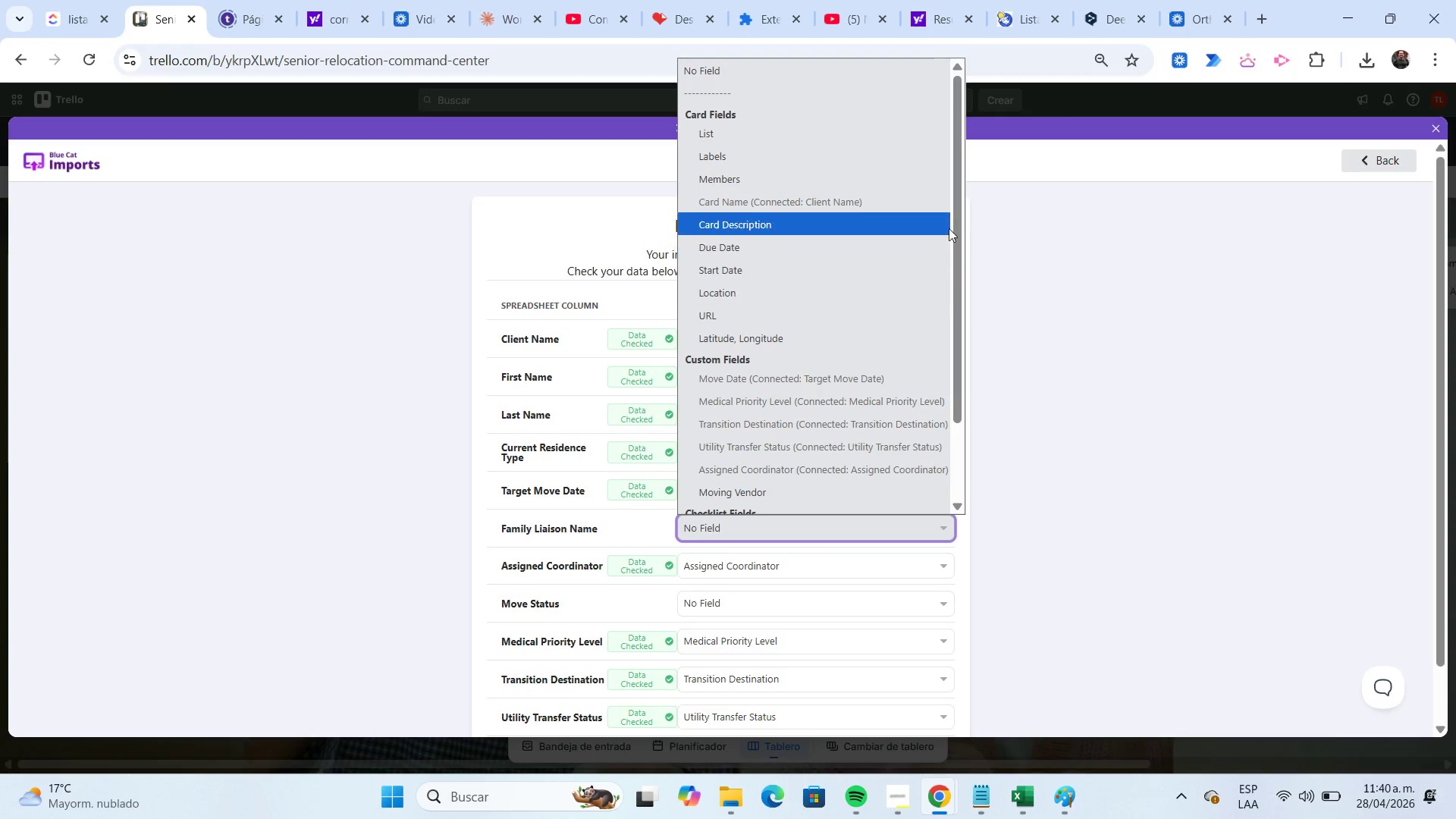 
left_click([947, 228])
 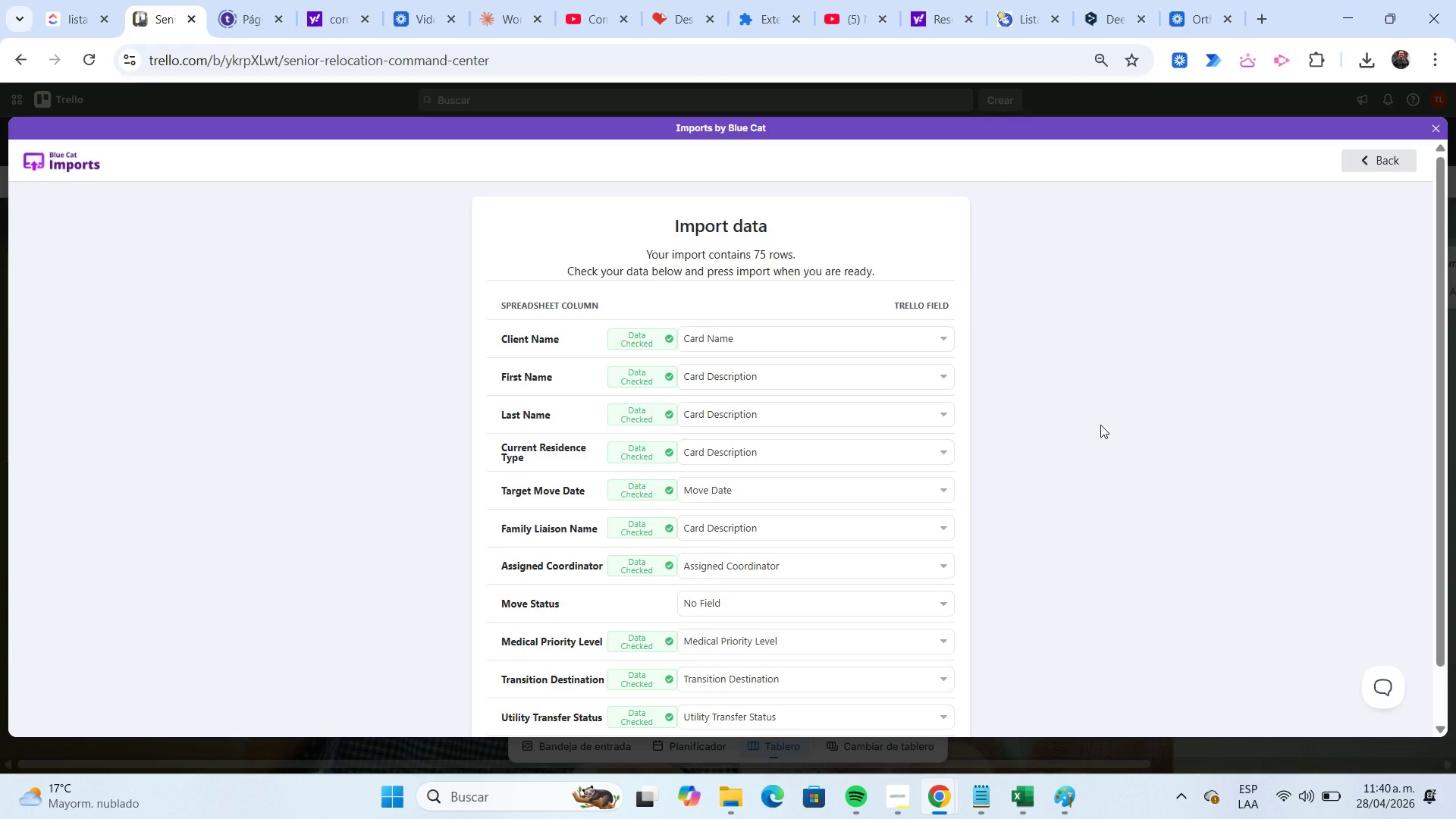 
scroll: coordinate [1100, 425], scroll_direction: down, amount: 1.0
 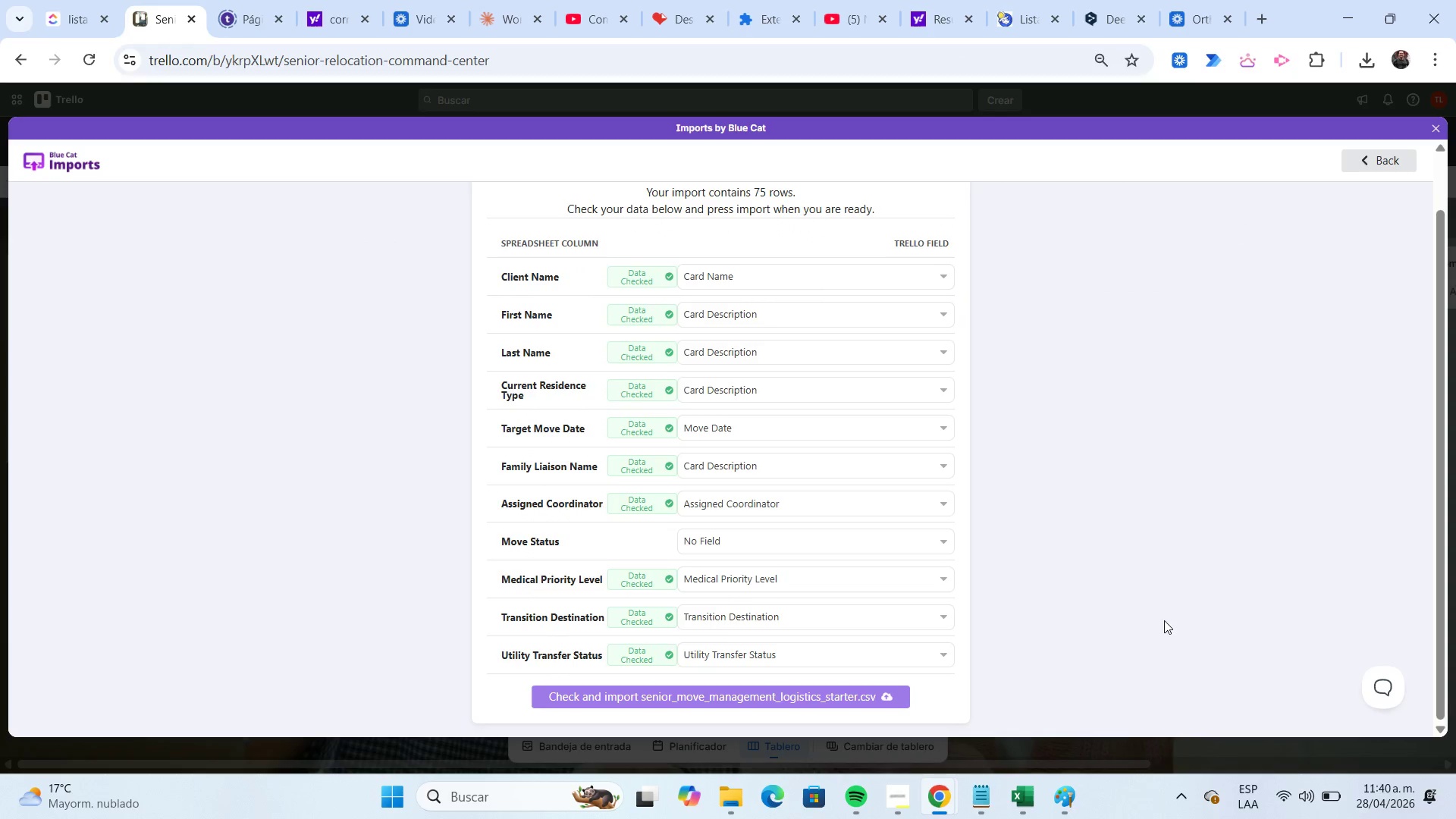 
left_click([1078, 789])
 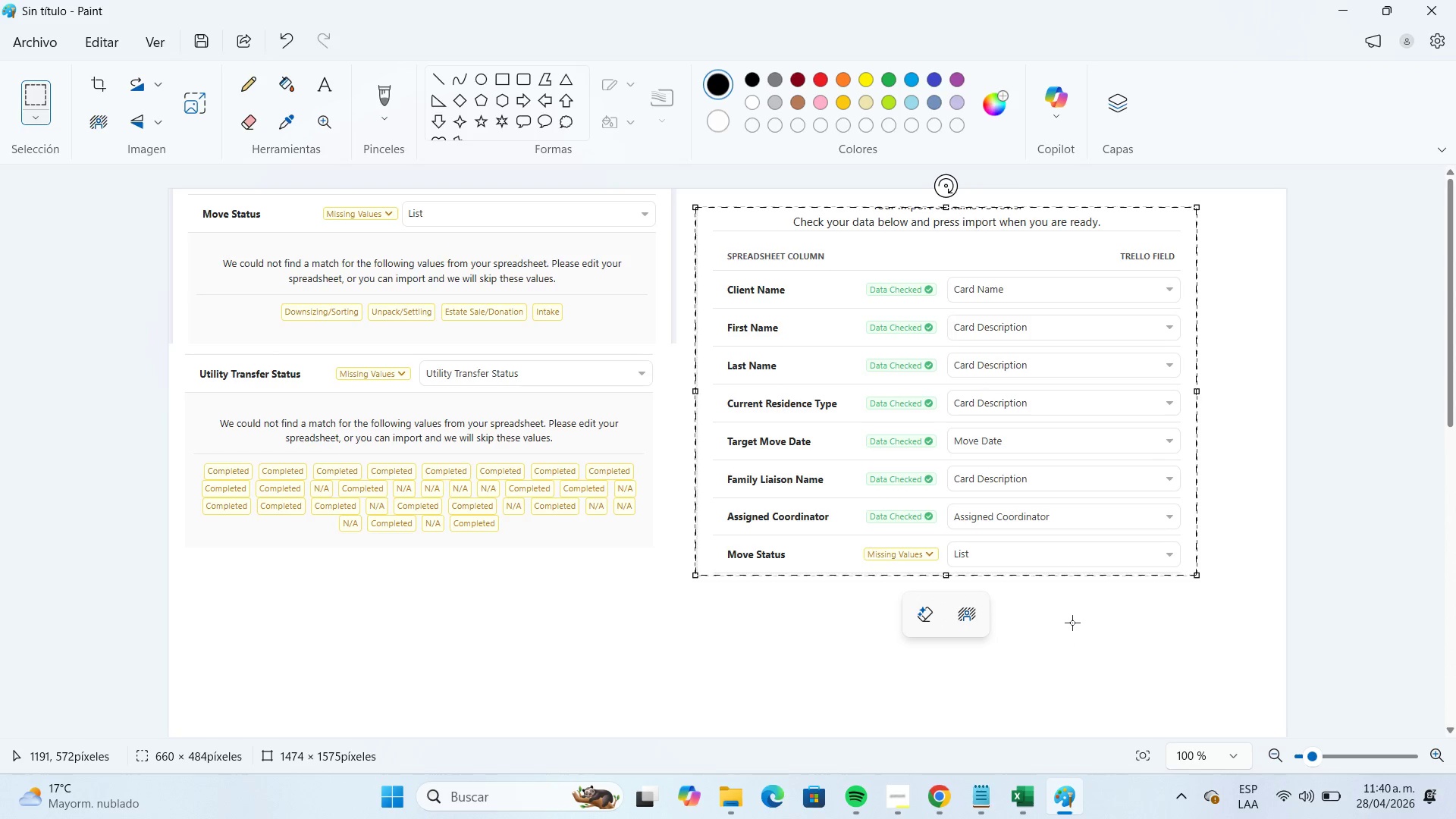 
wait(19.0)
 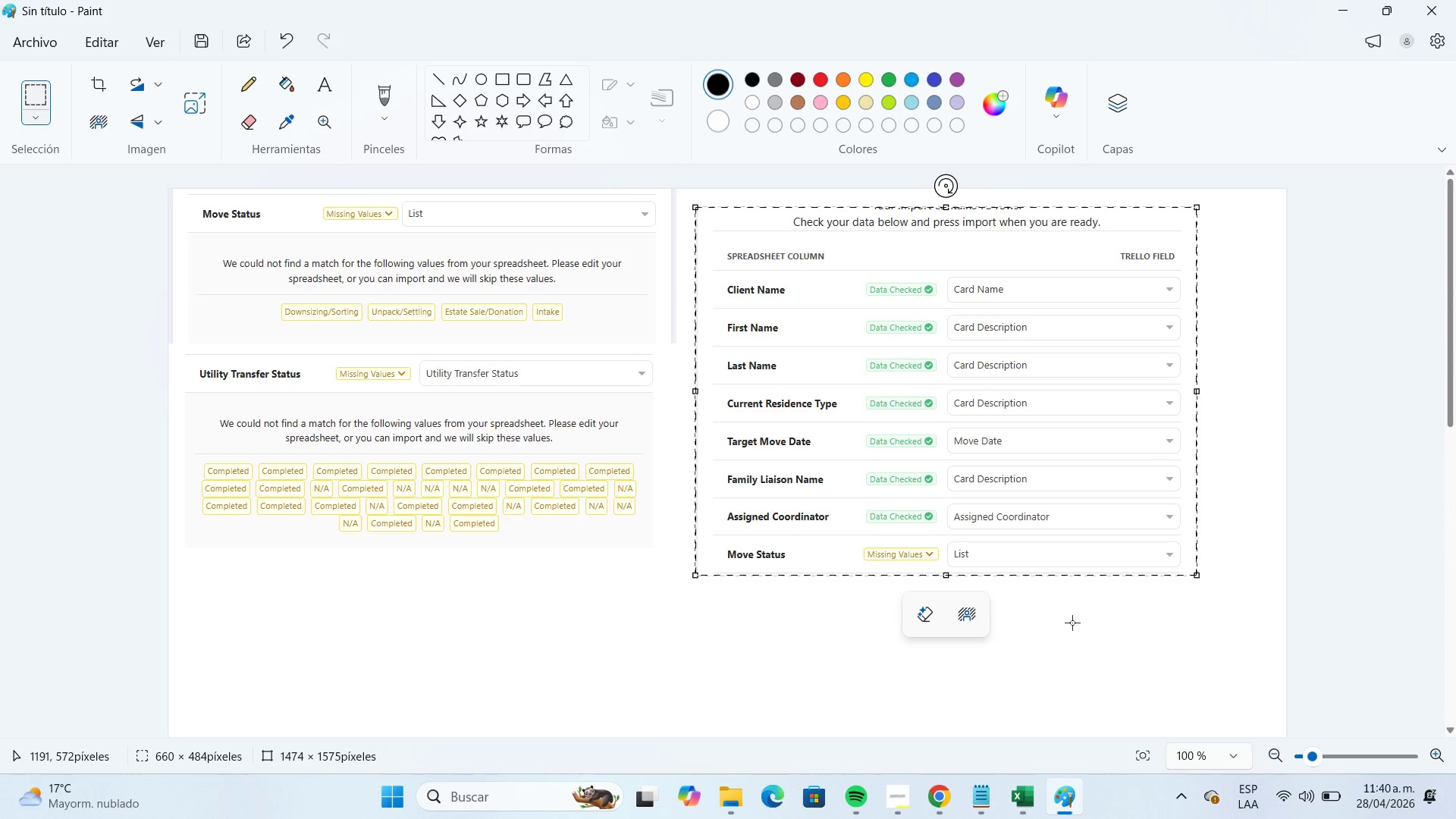 
left_click([916, 551])
 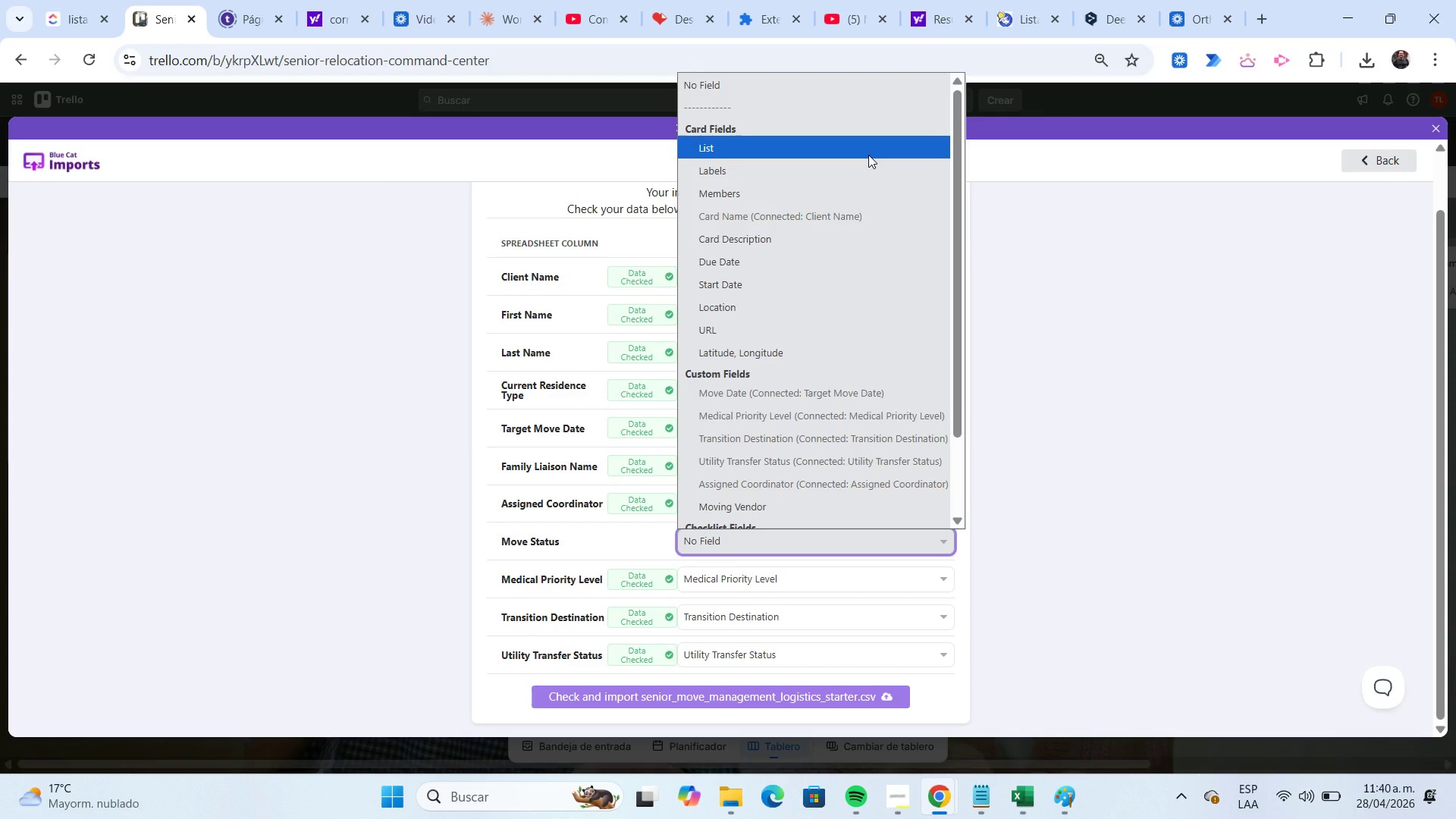 
left_click([868, 155])
 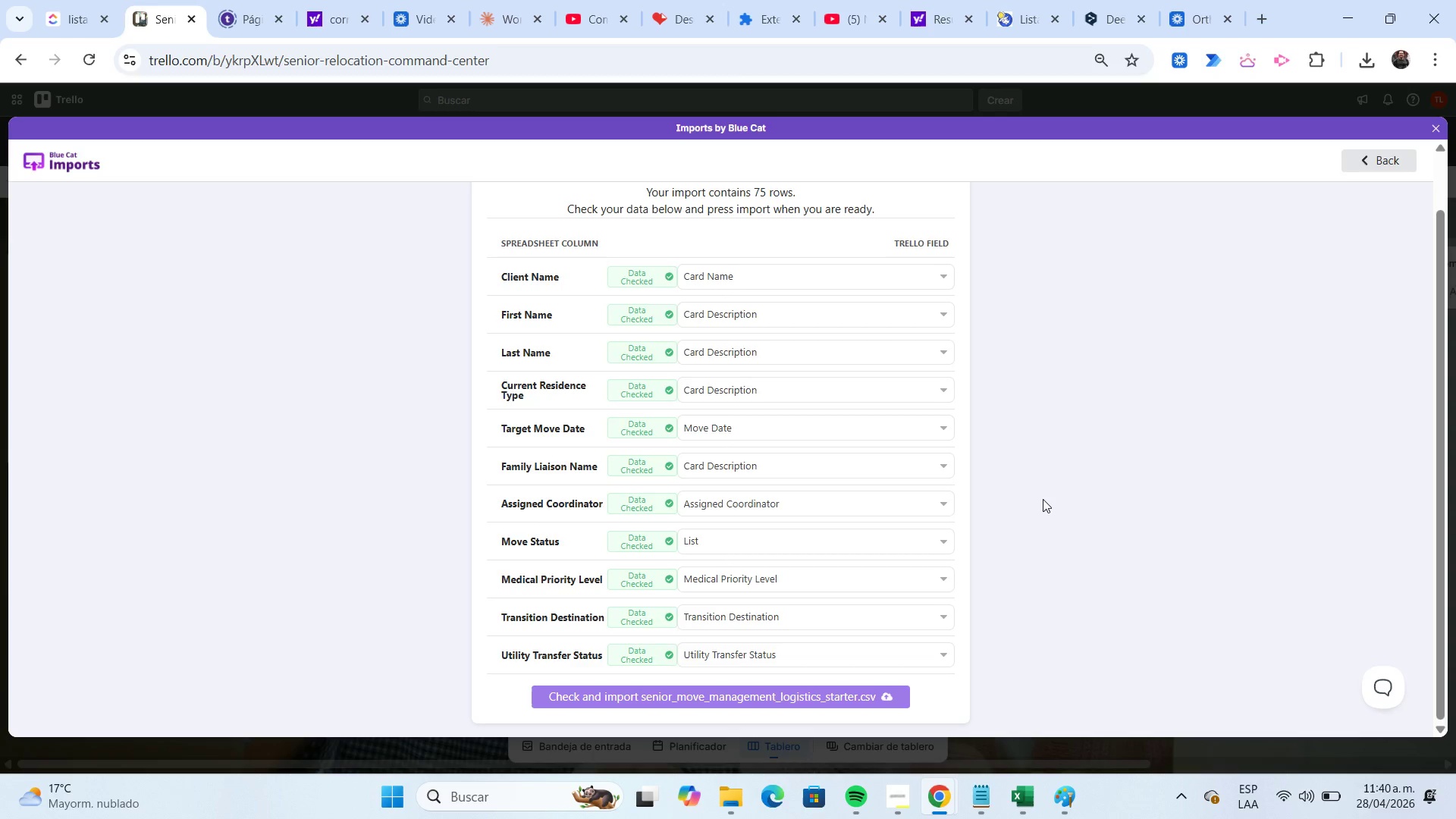 
wait(14.67)
 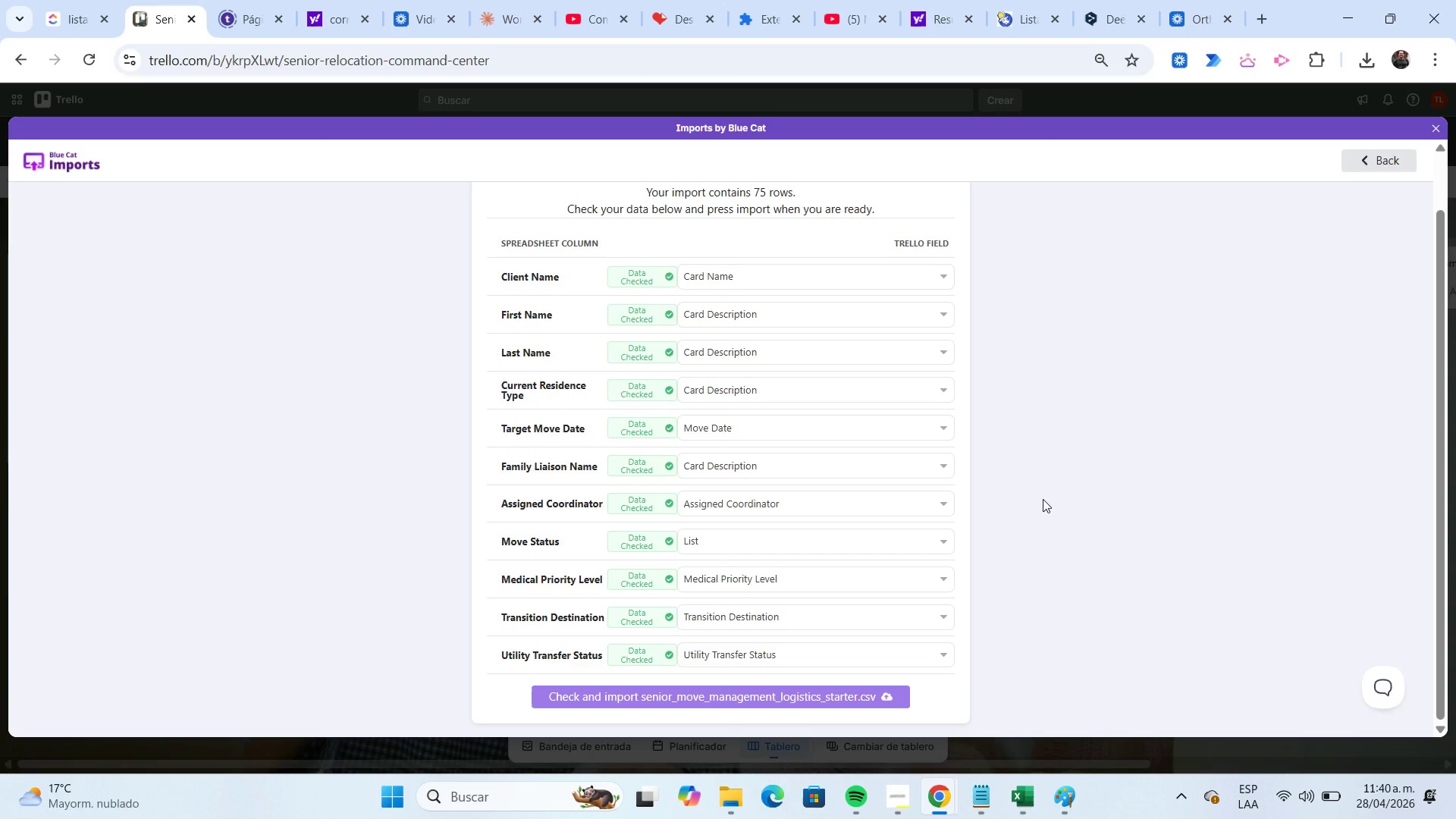 
left_click([796, 691])
 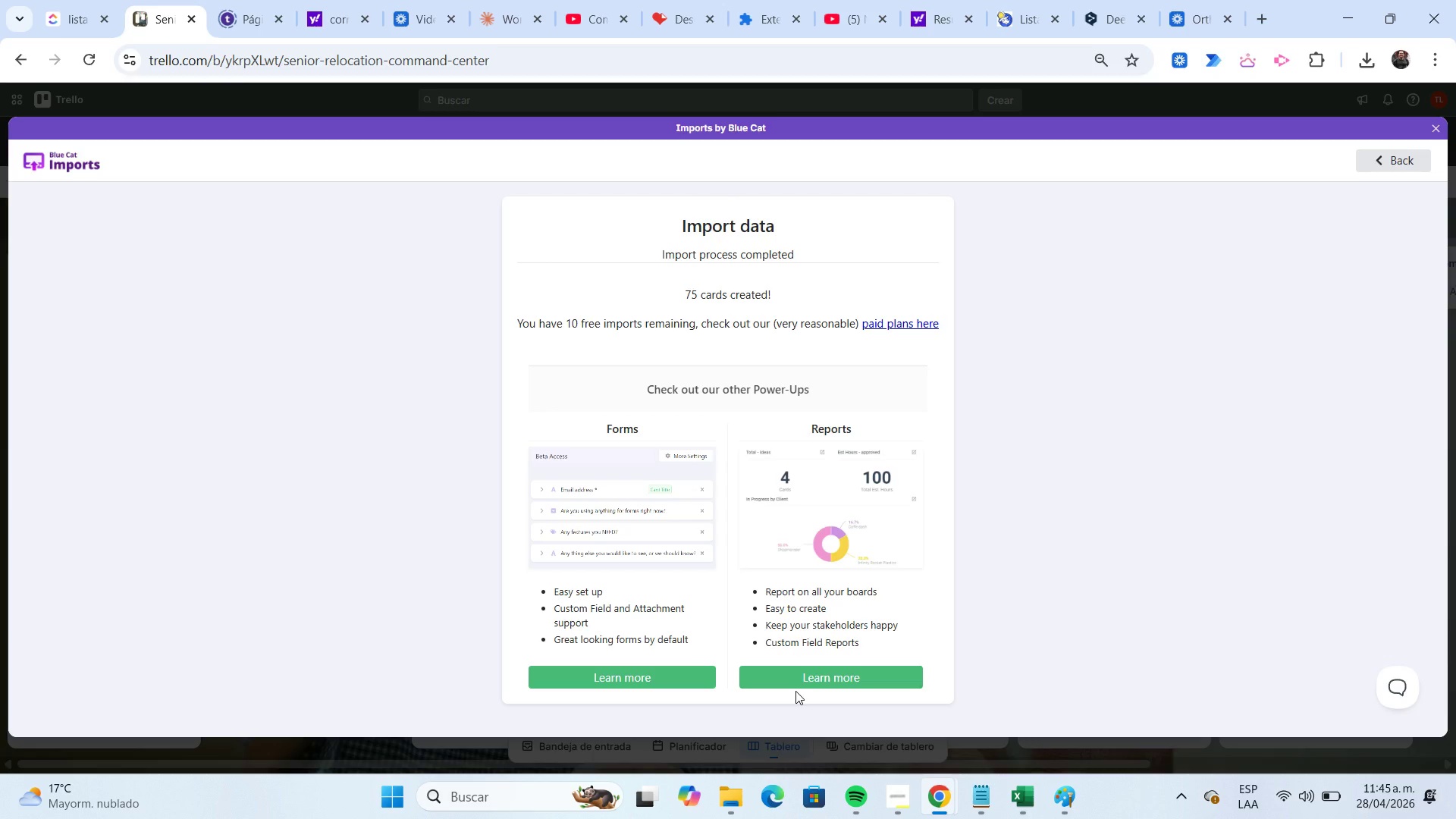 
wait(273.77)
 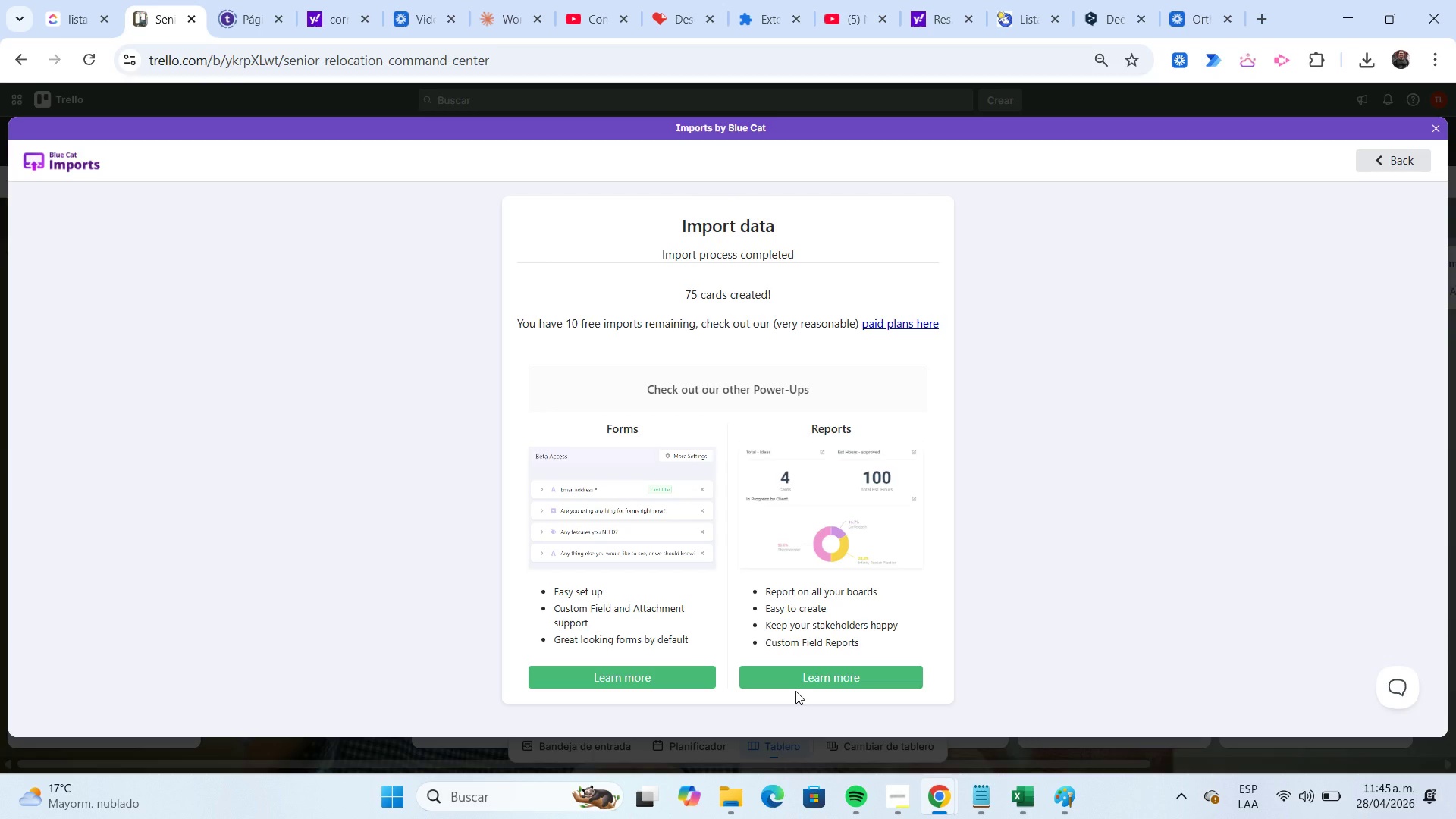 
left_click([1407, 168])
 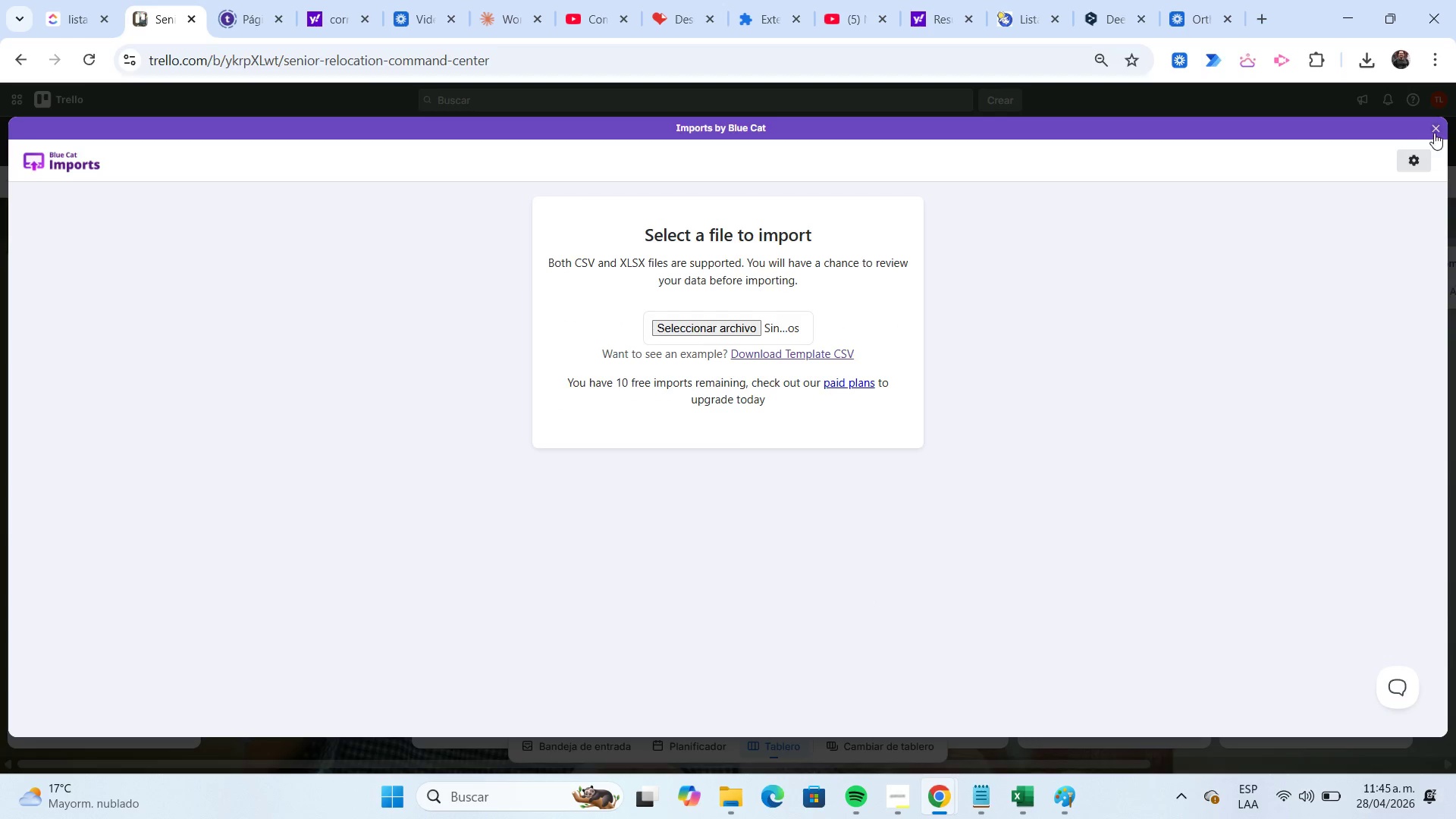 
left_click([1434, 133])
 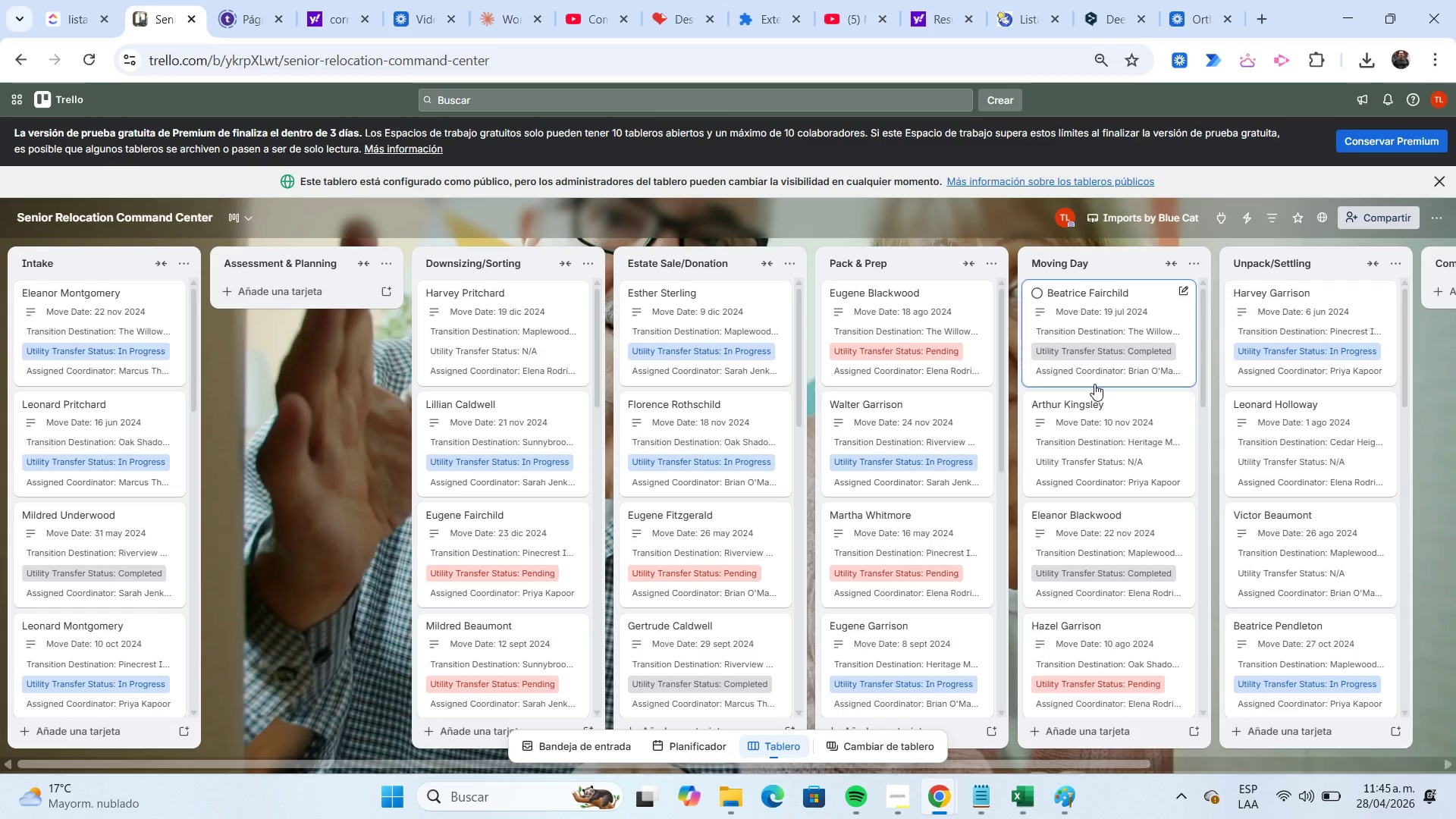 
wait(16.8)
 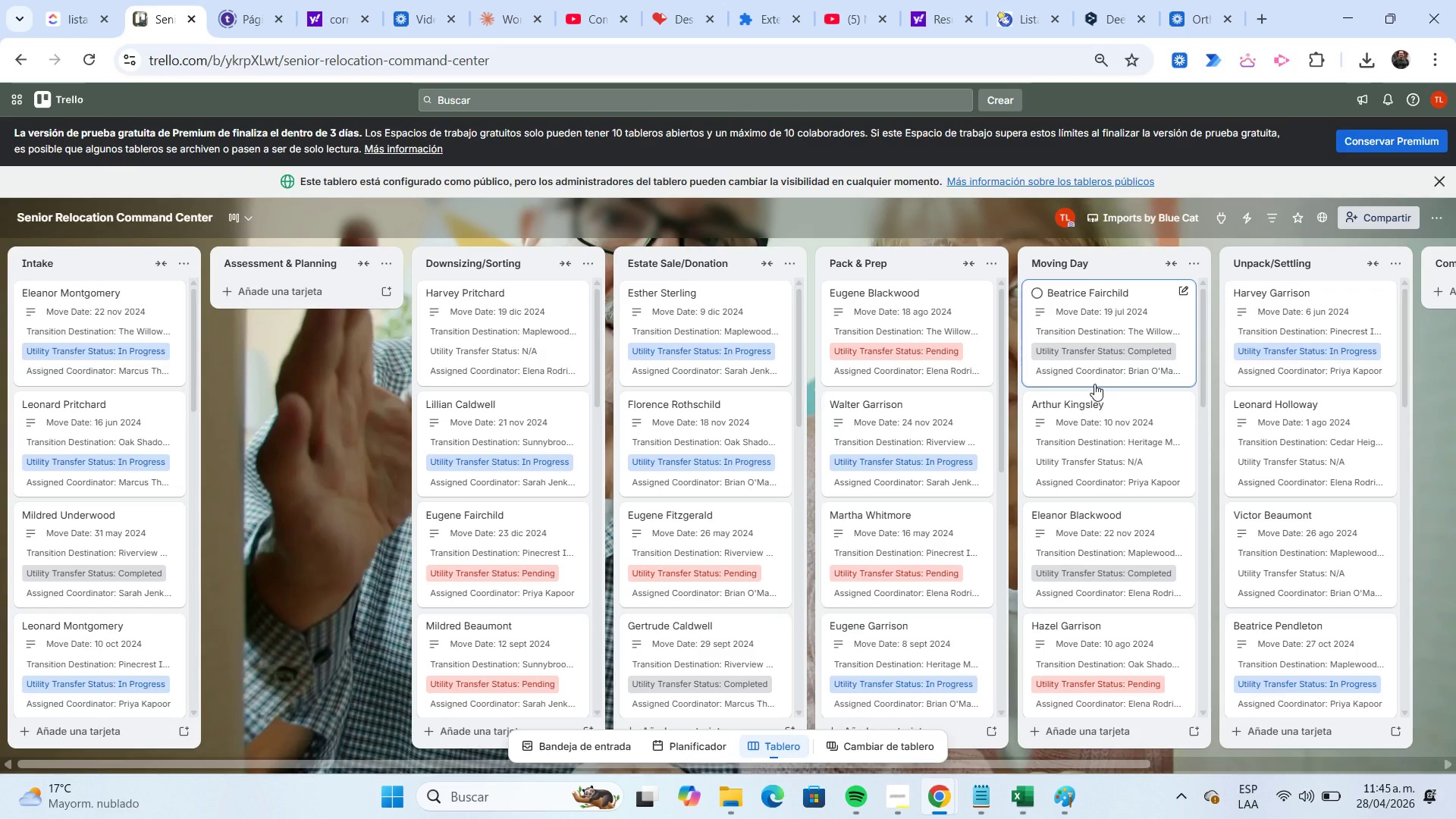 
scroll: coordinate [179, 387], scroll_direction: down, amount: 1.0
 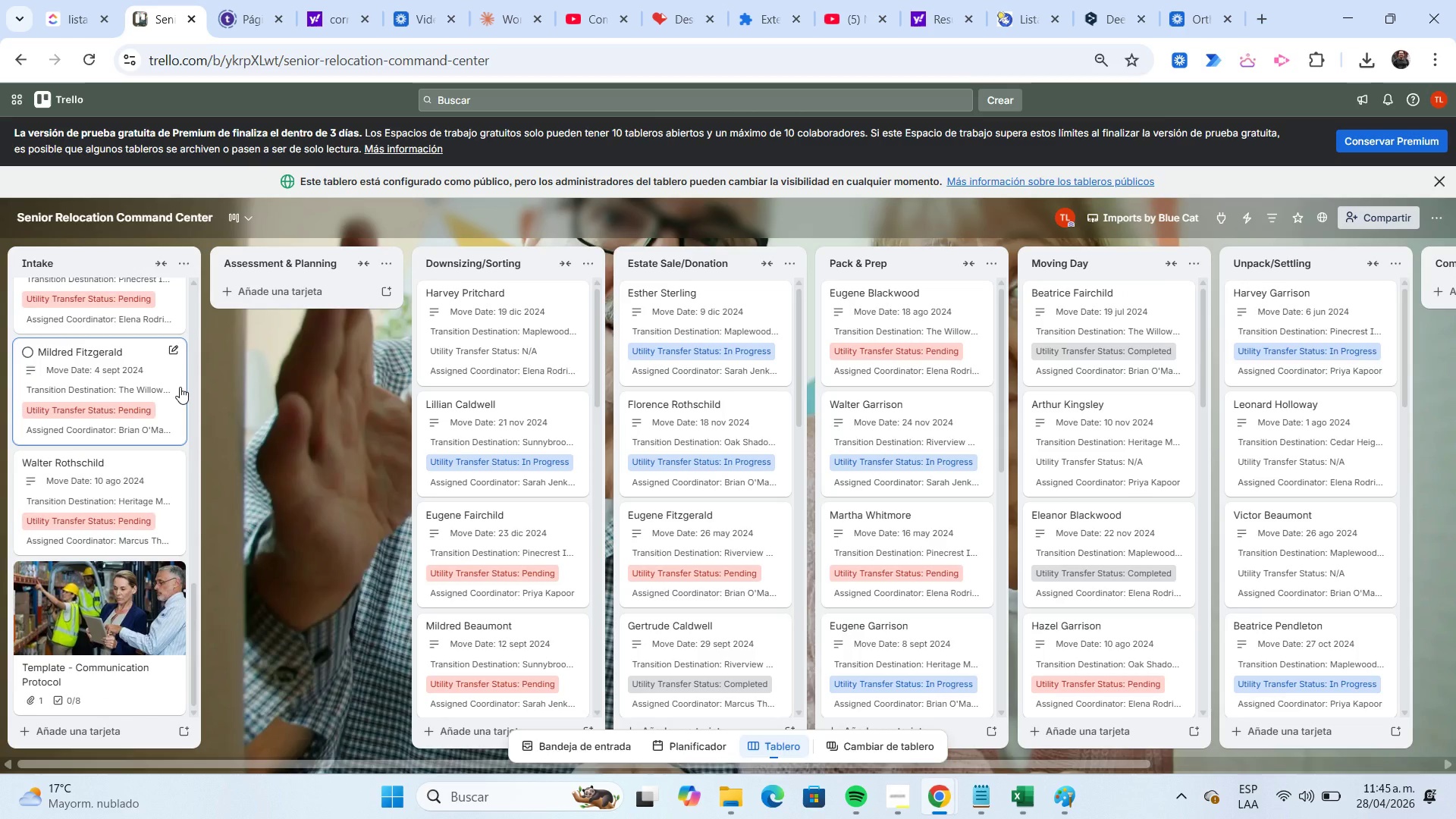 
left_click_drag(start_coordinate=[110, 611], to_coordinate=[260, 364])
 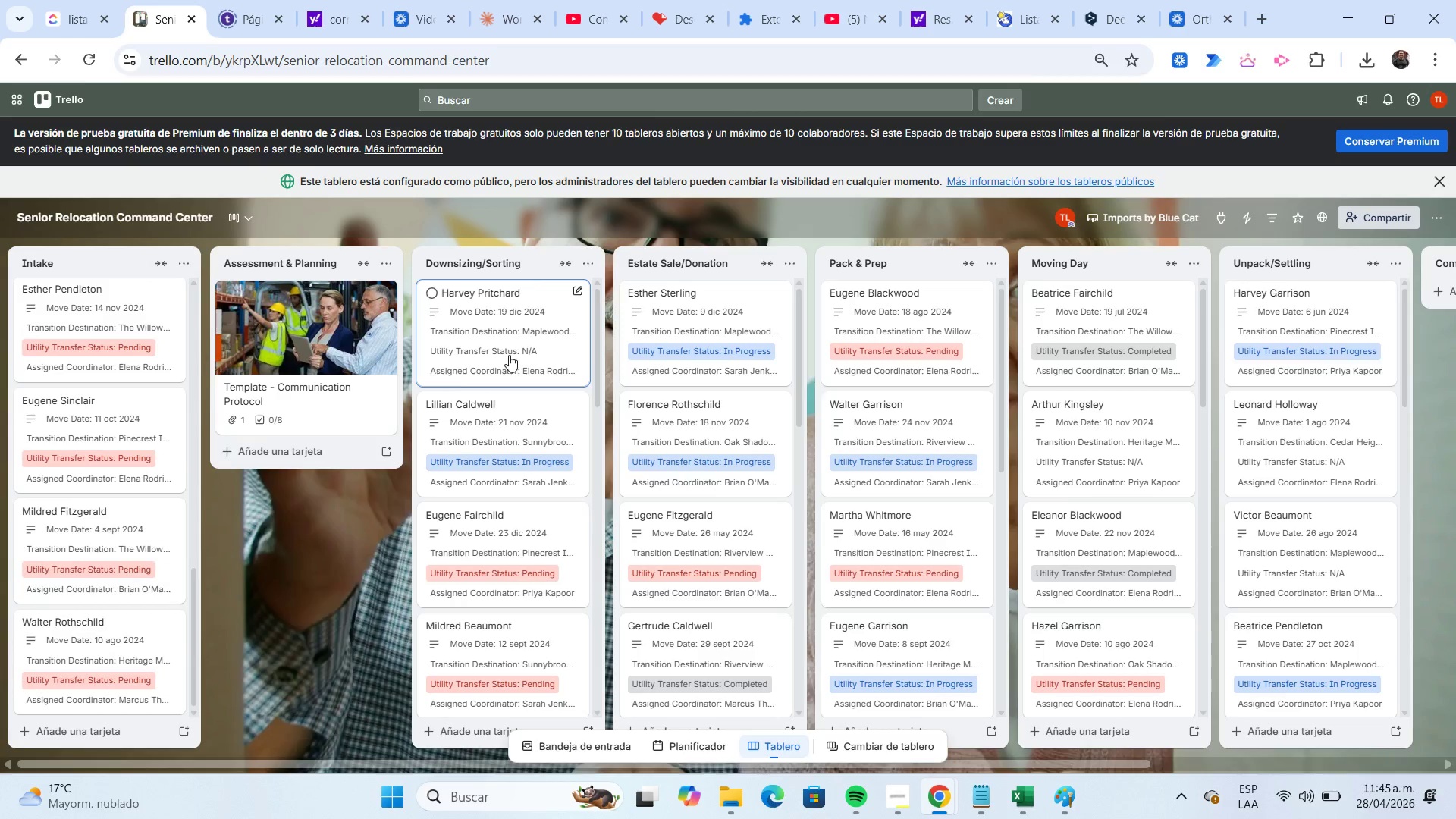 
scroll: coordinate [1272, 361], scroll_direction: down, amount: 59.0
 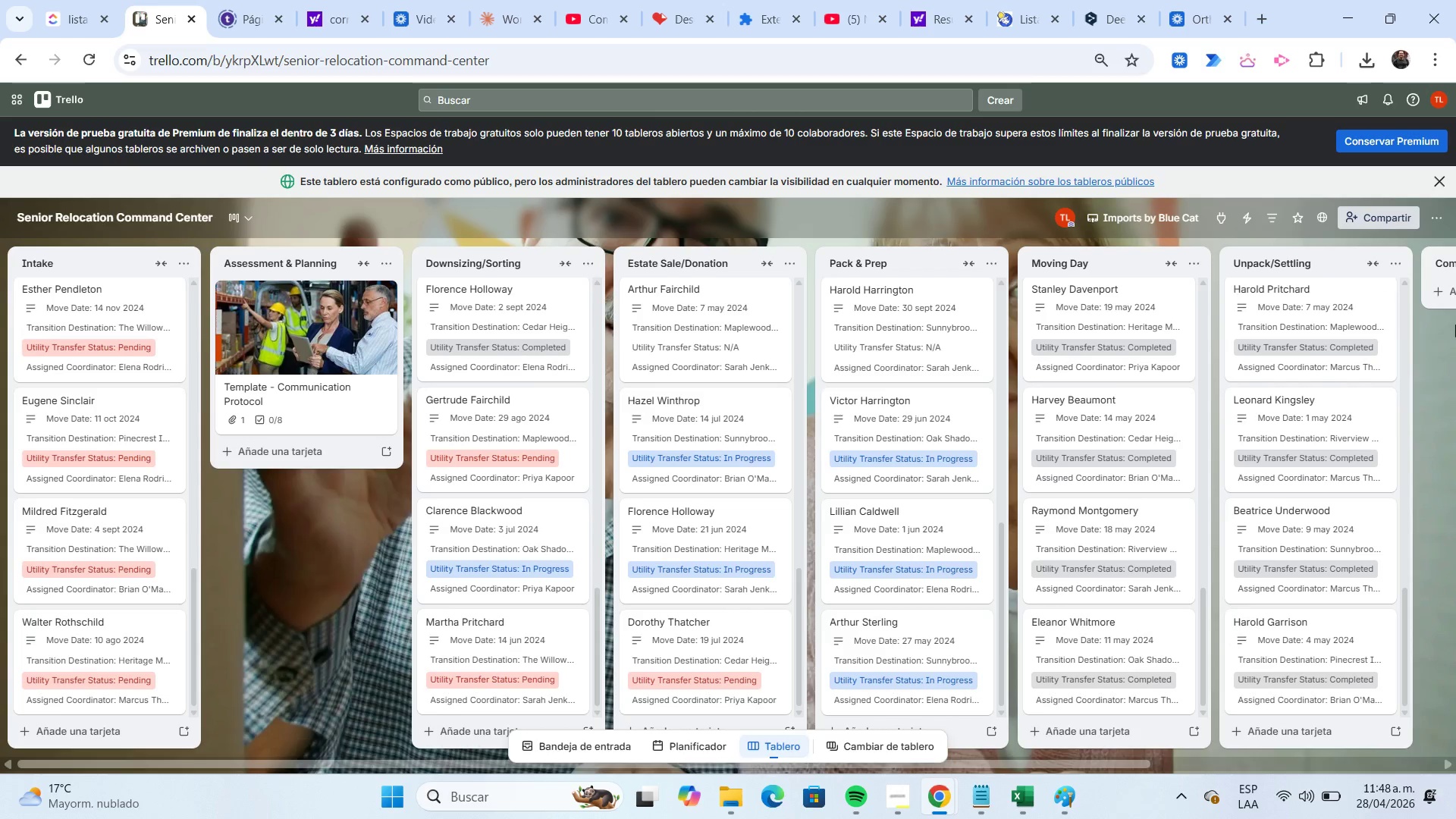 
wait(111.56)
 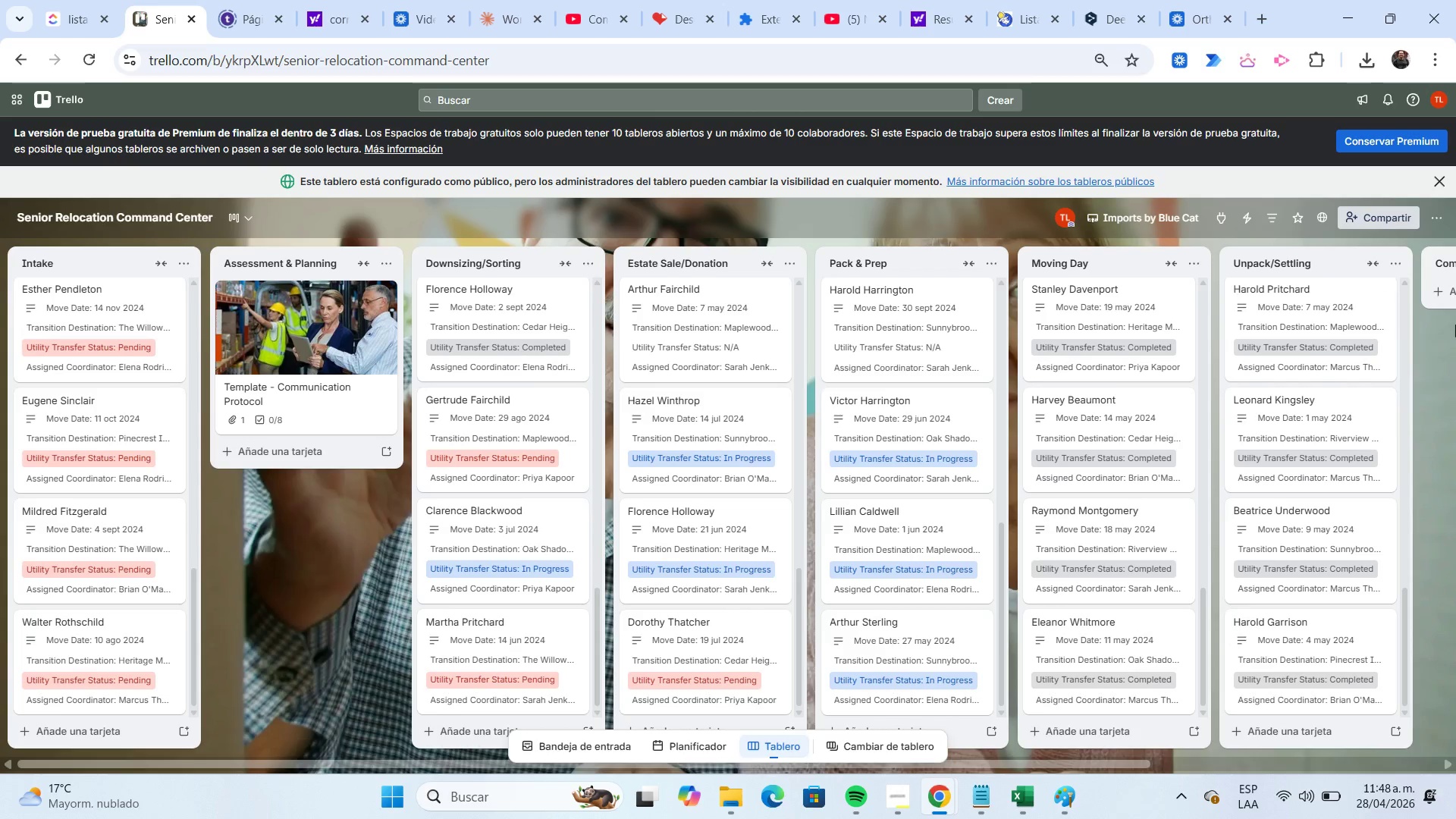 
left_click([908, 785])